 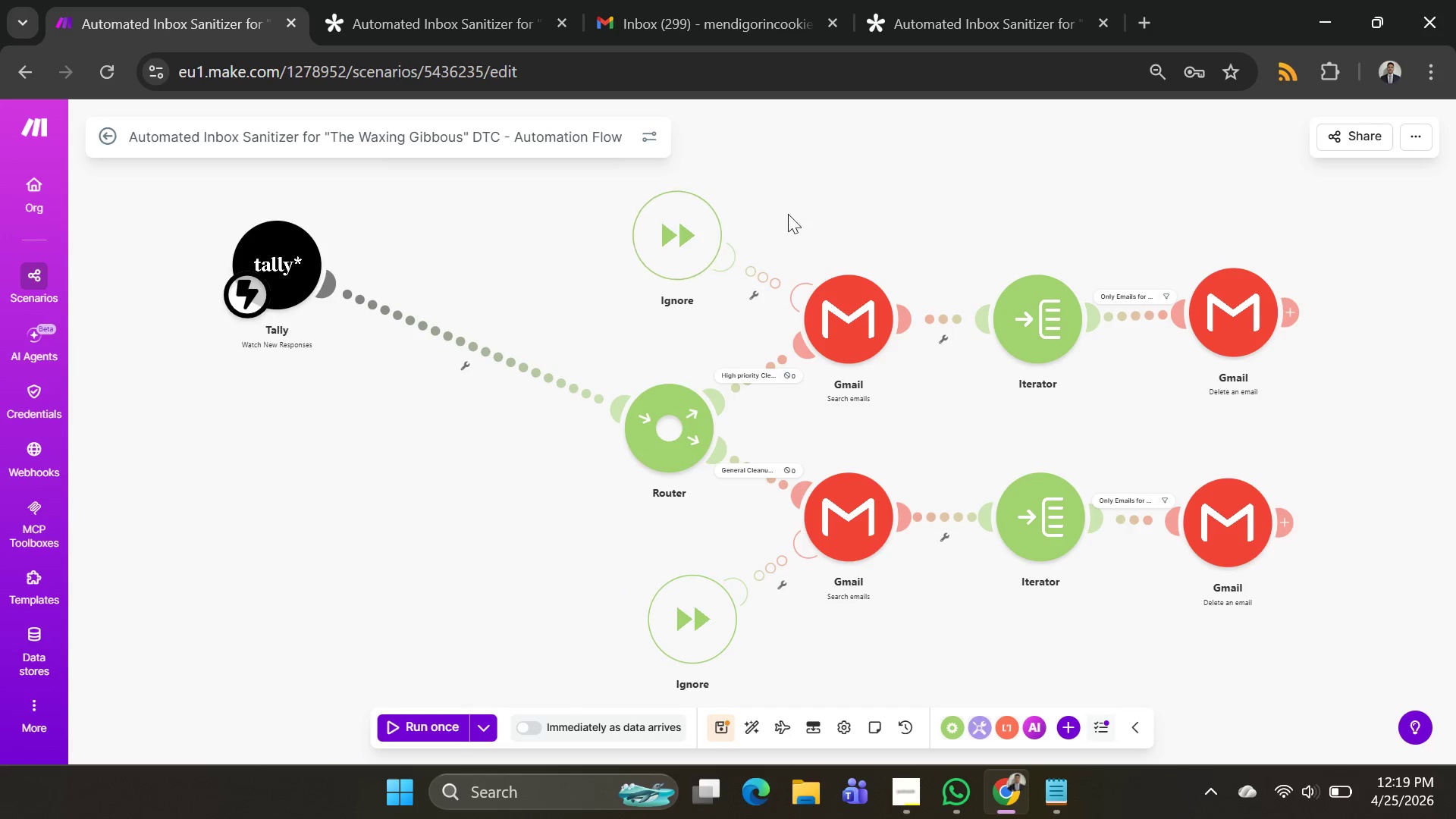 
left_click_drag(start_coordinate=[291, 265], to_coordinate=[215, 431])
 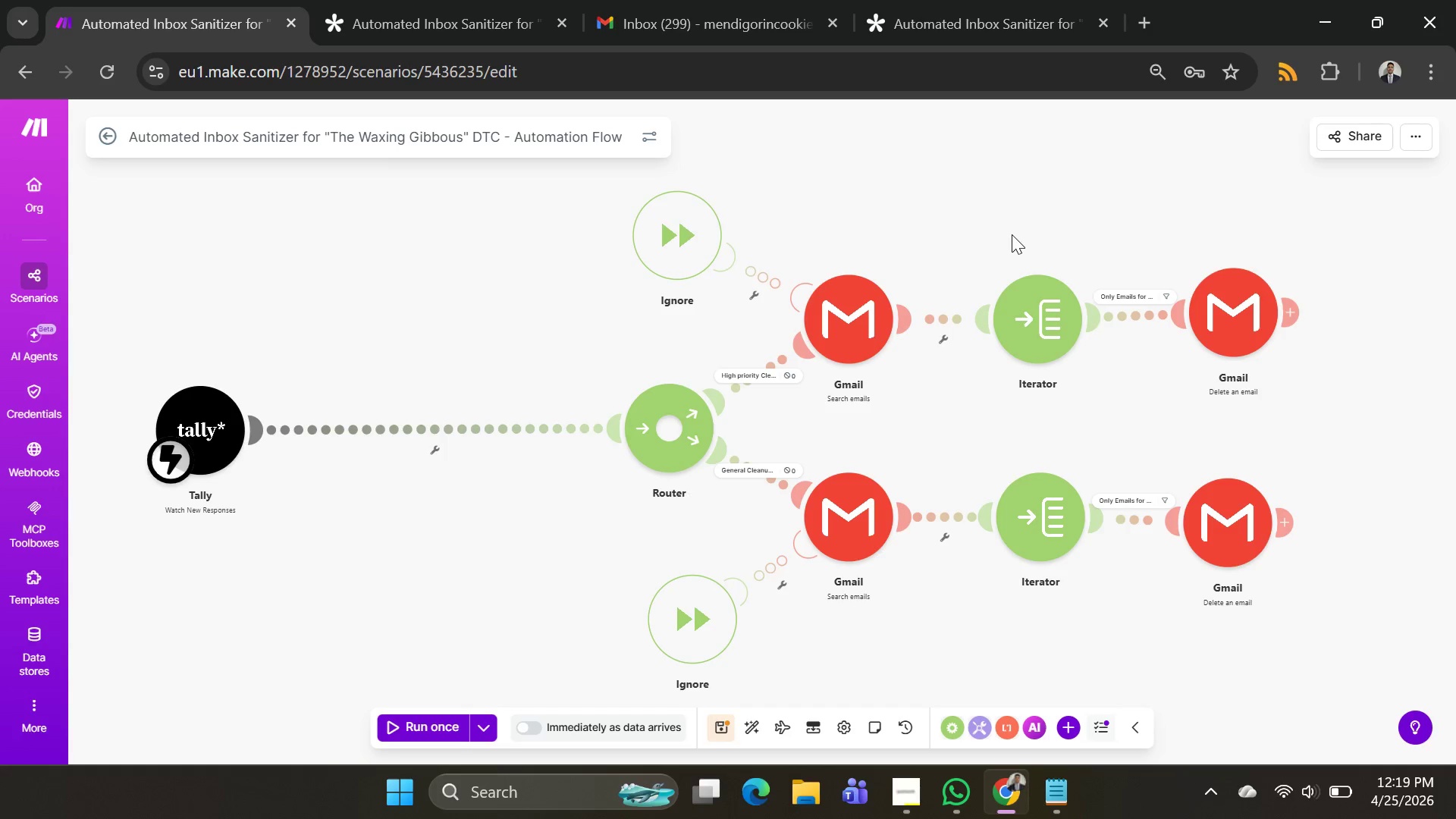 
left_click_drag(start_coordinate=[1012, 224], to_coordinate=[1051, 212])
 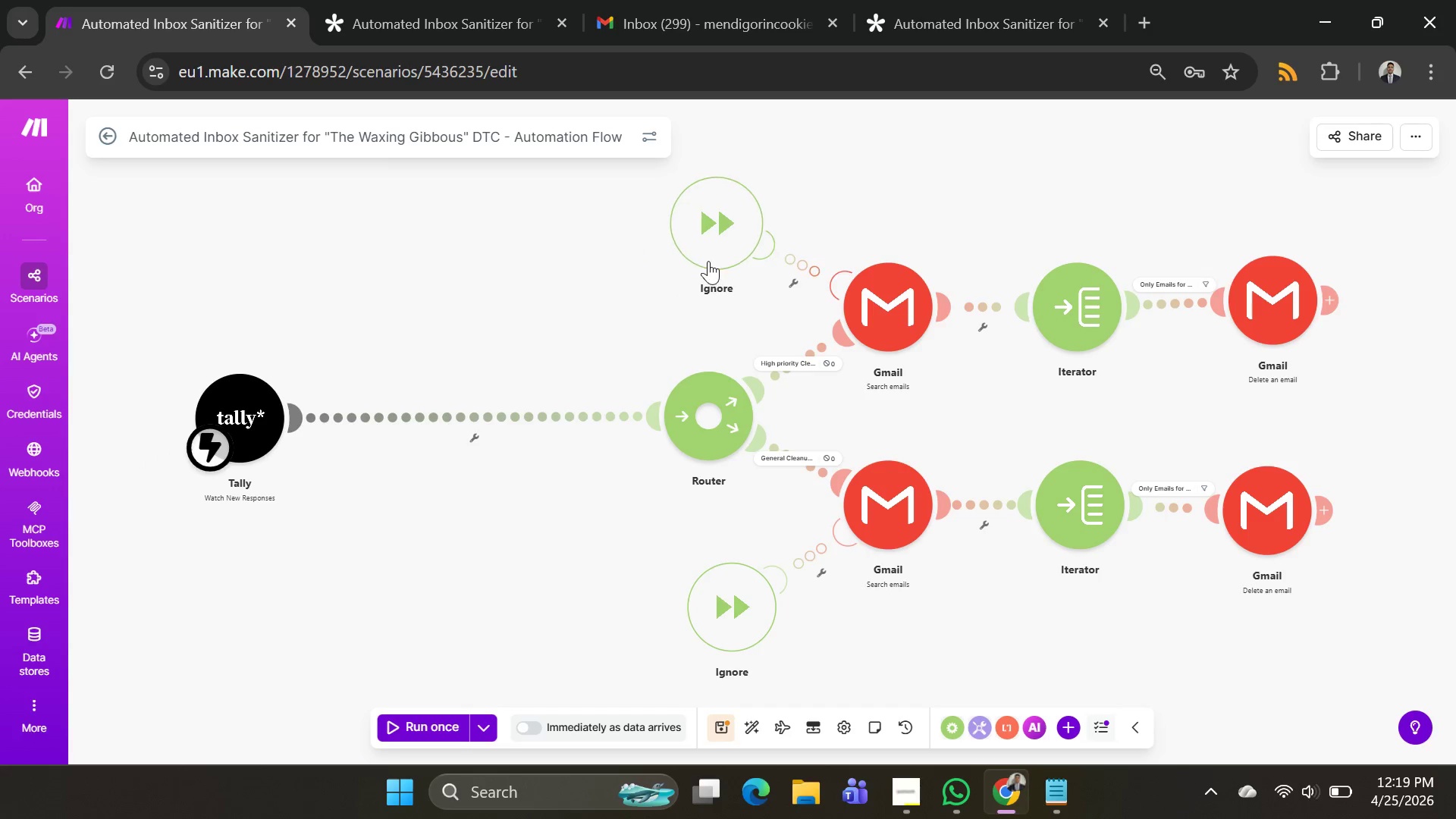 
left_click_drag(start_coordinate=[717, 237], to_coordinate=[695, 236])
 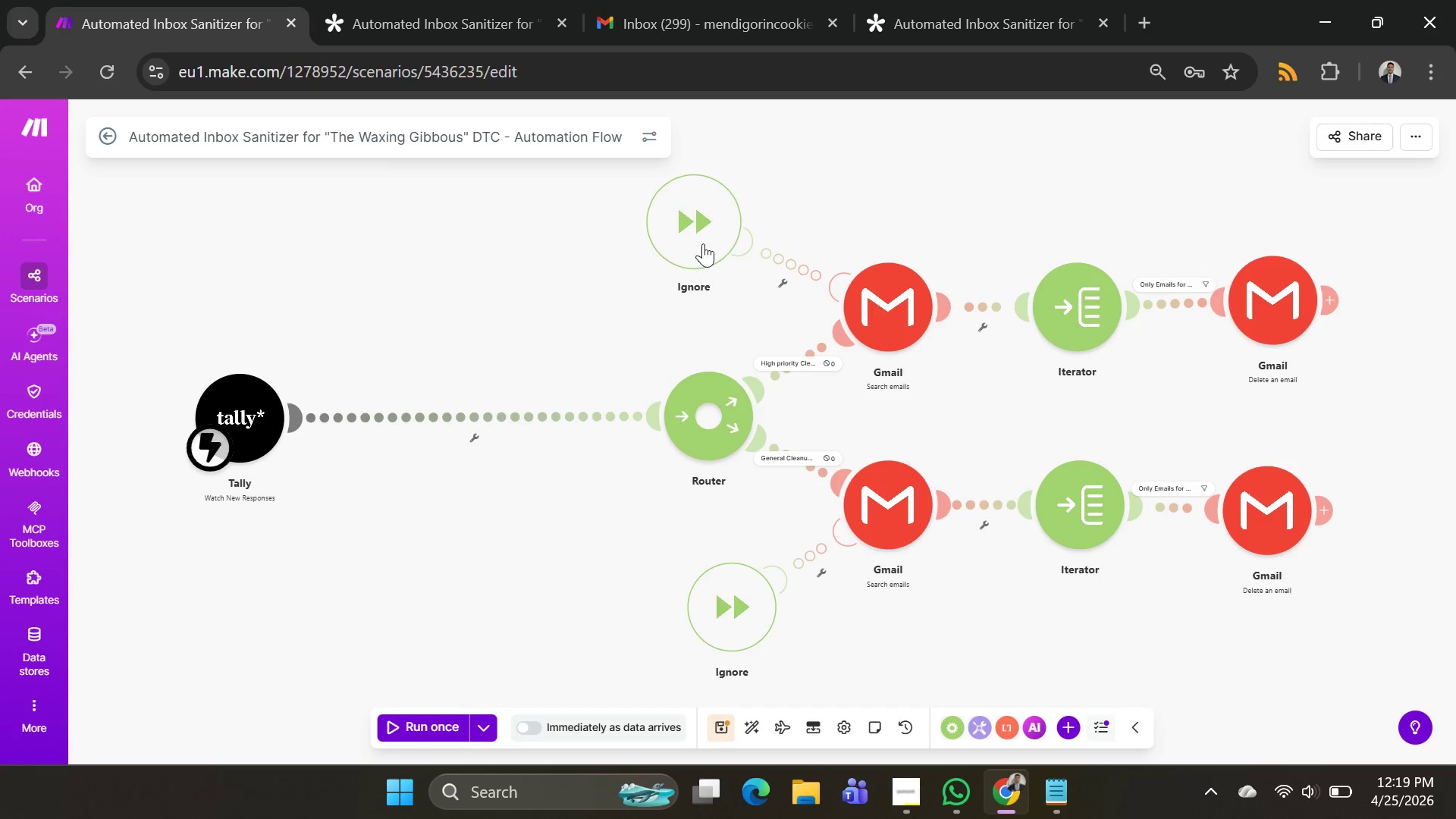 
left_click_drag(start_coordinate=[701, 230], to_coordinate=[712, 235])
 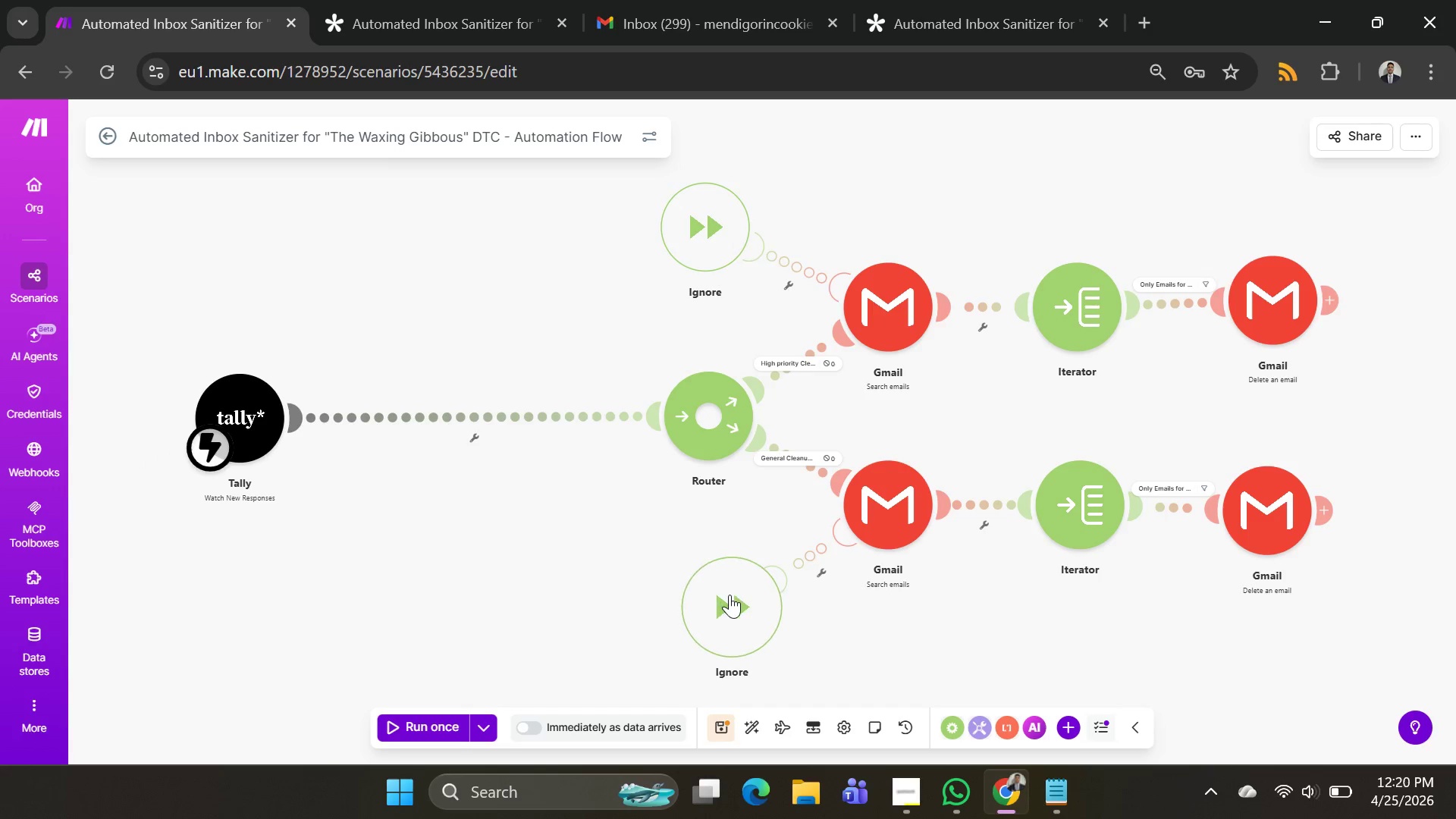 
left_click_drag(start_coordinate=[730, 595], to_coordinate=[717, 598])
 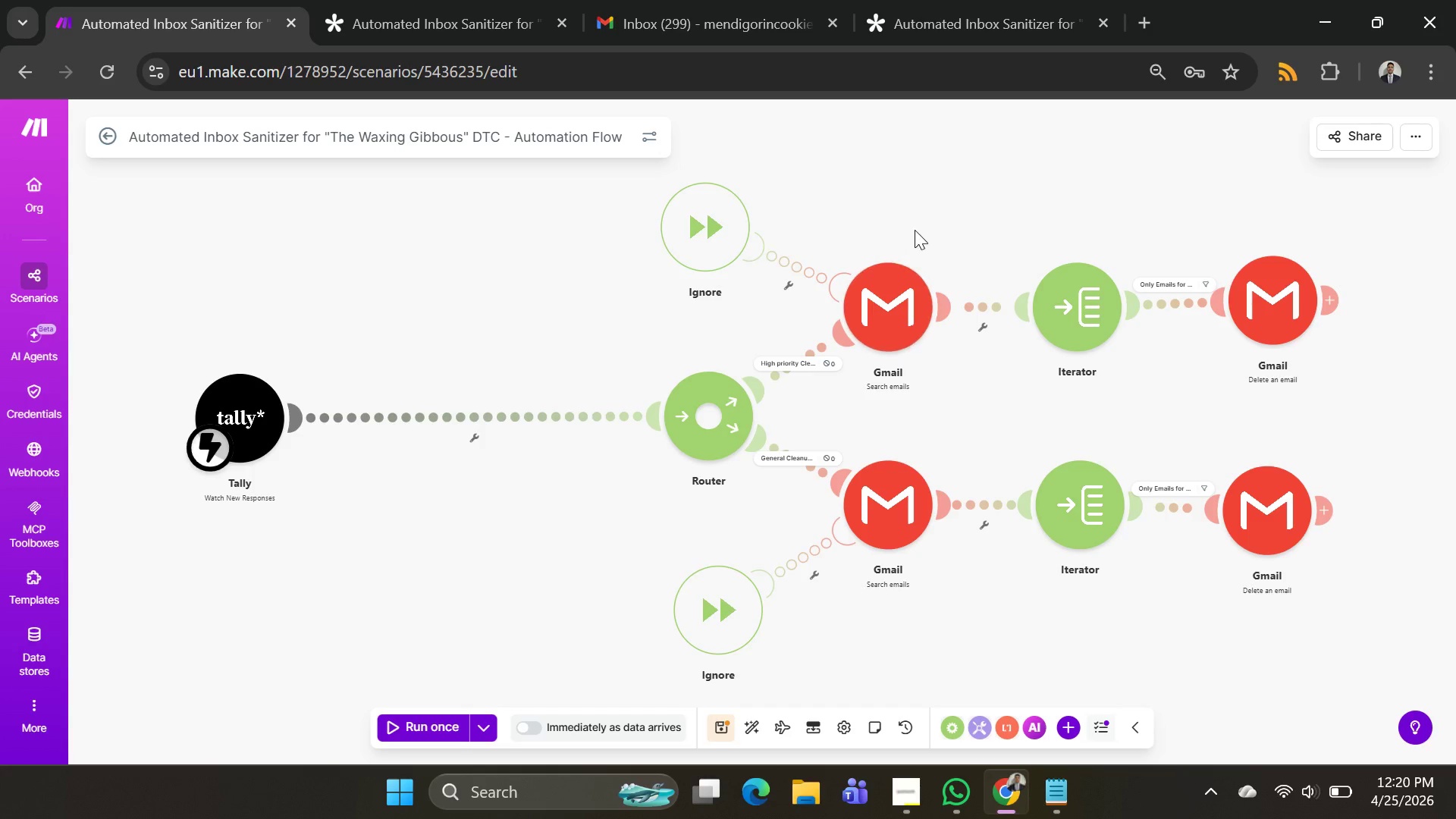 
left_click_drag(start_coordinate=[916, 226], to_coordinate=[920, 225])
 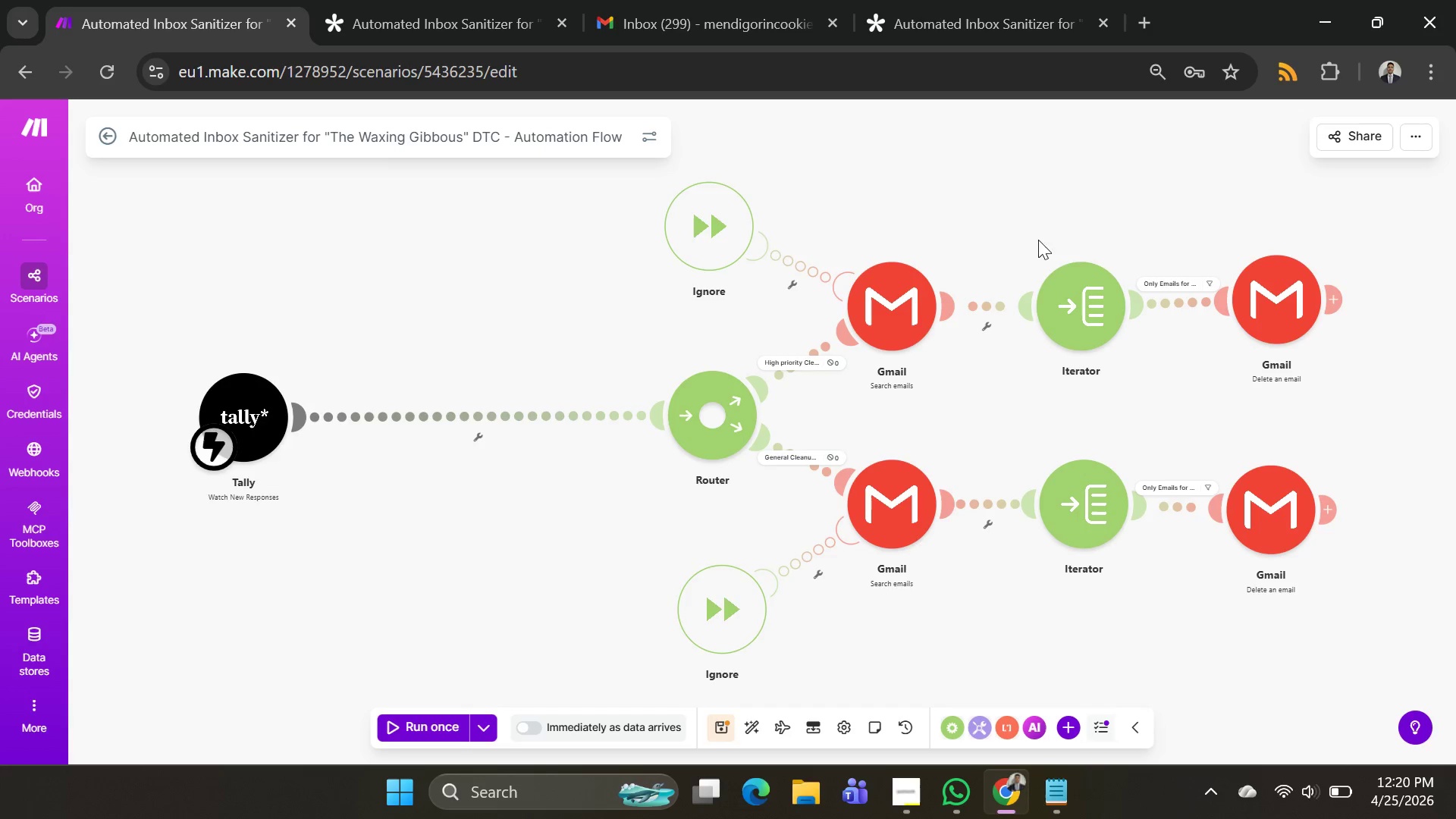 
left_click_drag(start_coordinate=[1094, 299], to_coordinate=[1083, 293])
 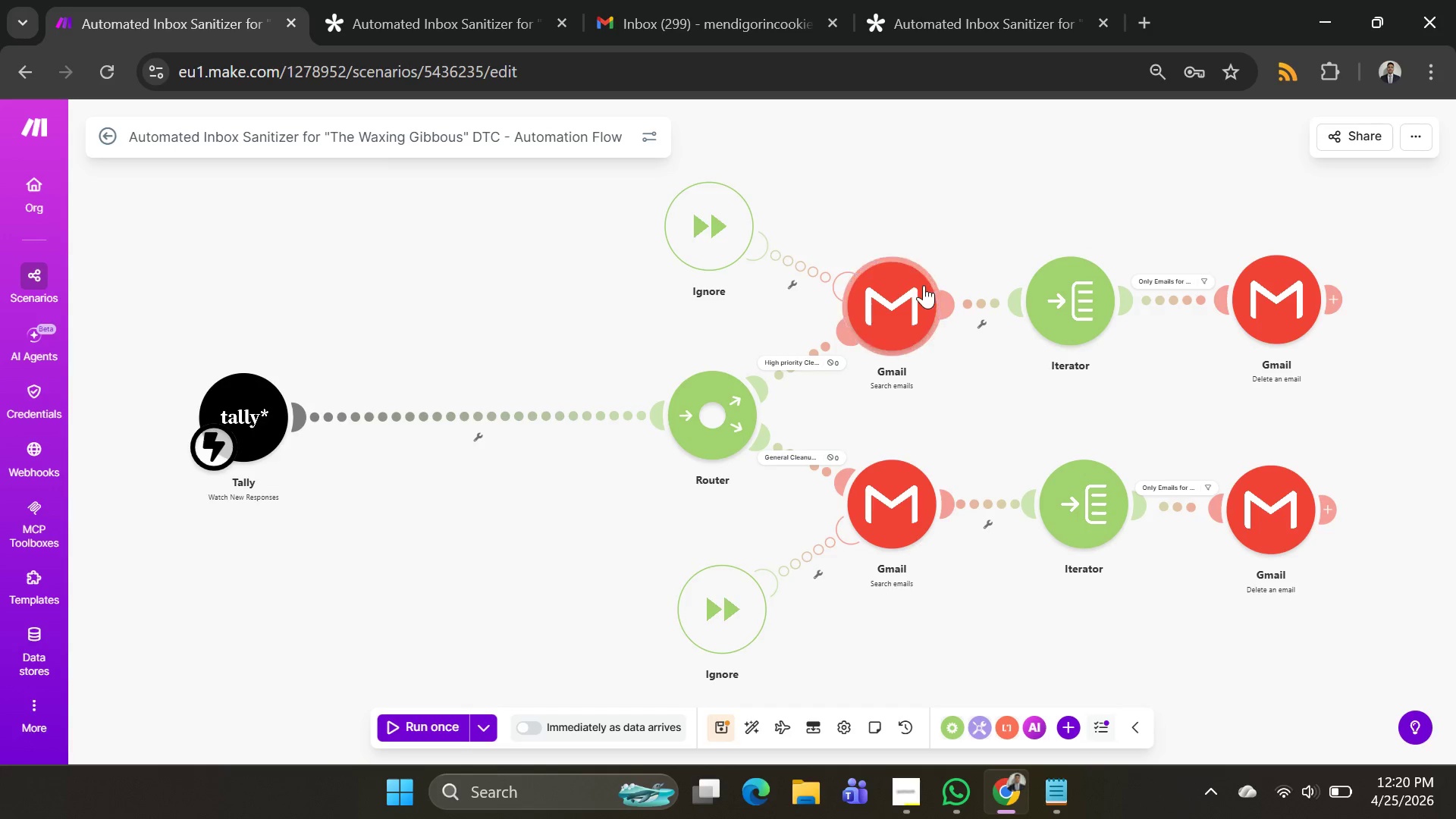 
left_click_drag(start_coordinate=[921, 287], to_coordinate=[908, 293])
 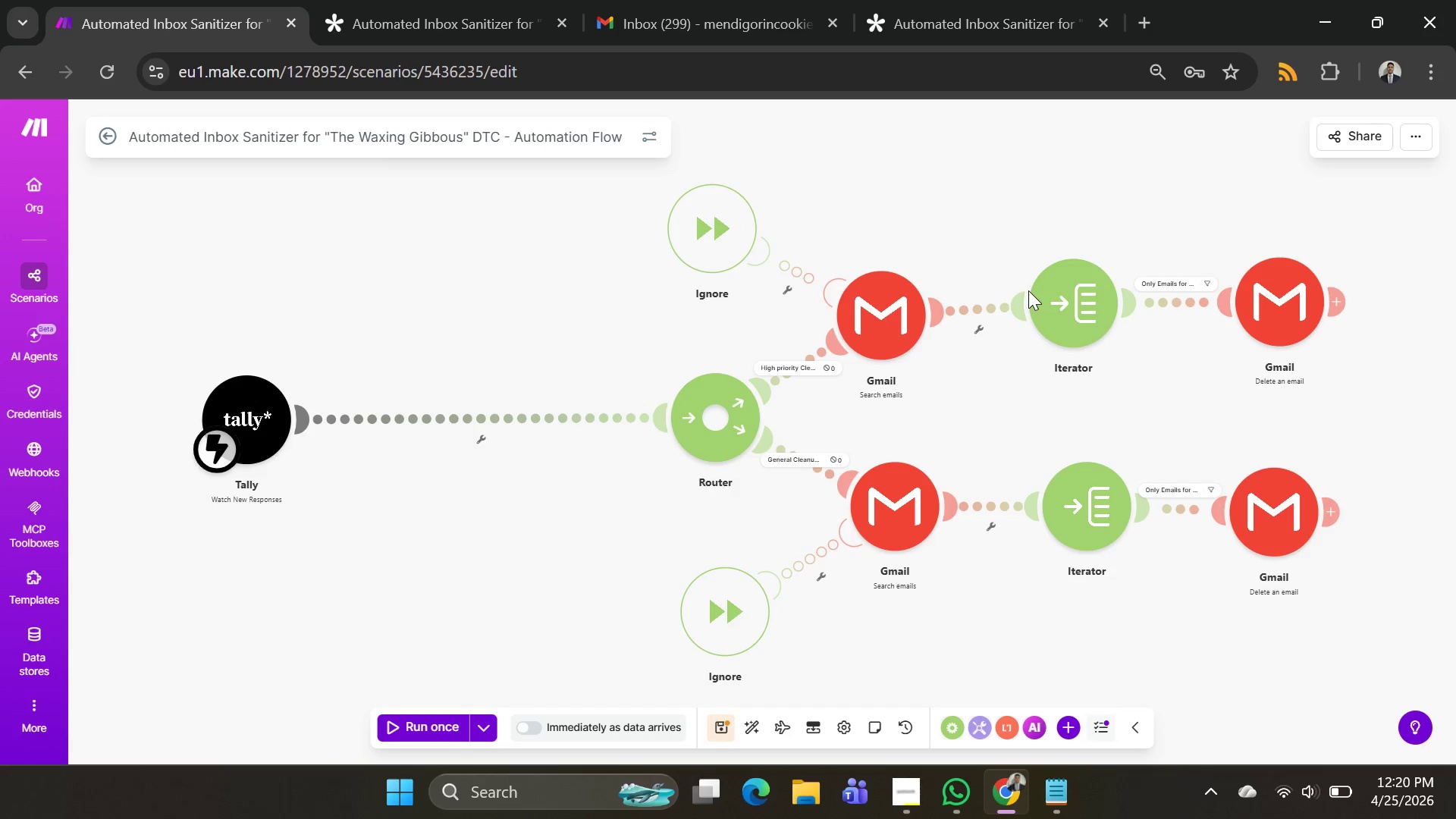 
left_click_drag(start_coordinate=[1060, 300], to_coordinate=[1069, 310])
 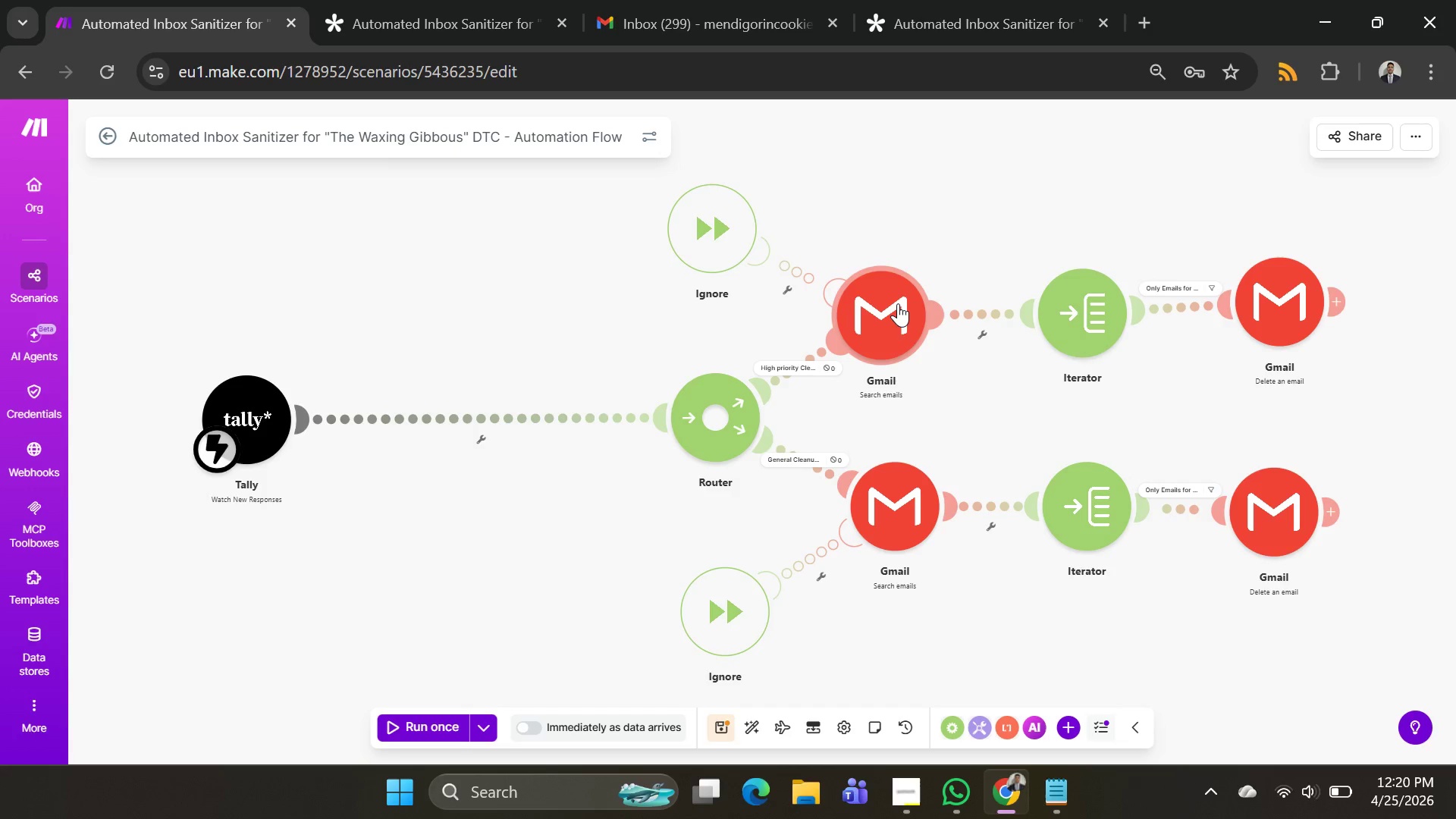 
left_click_drag(start_coordinate=[898, 305], to_coordinate=[911, 306])
 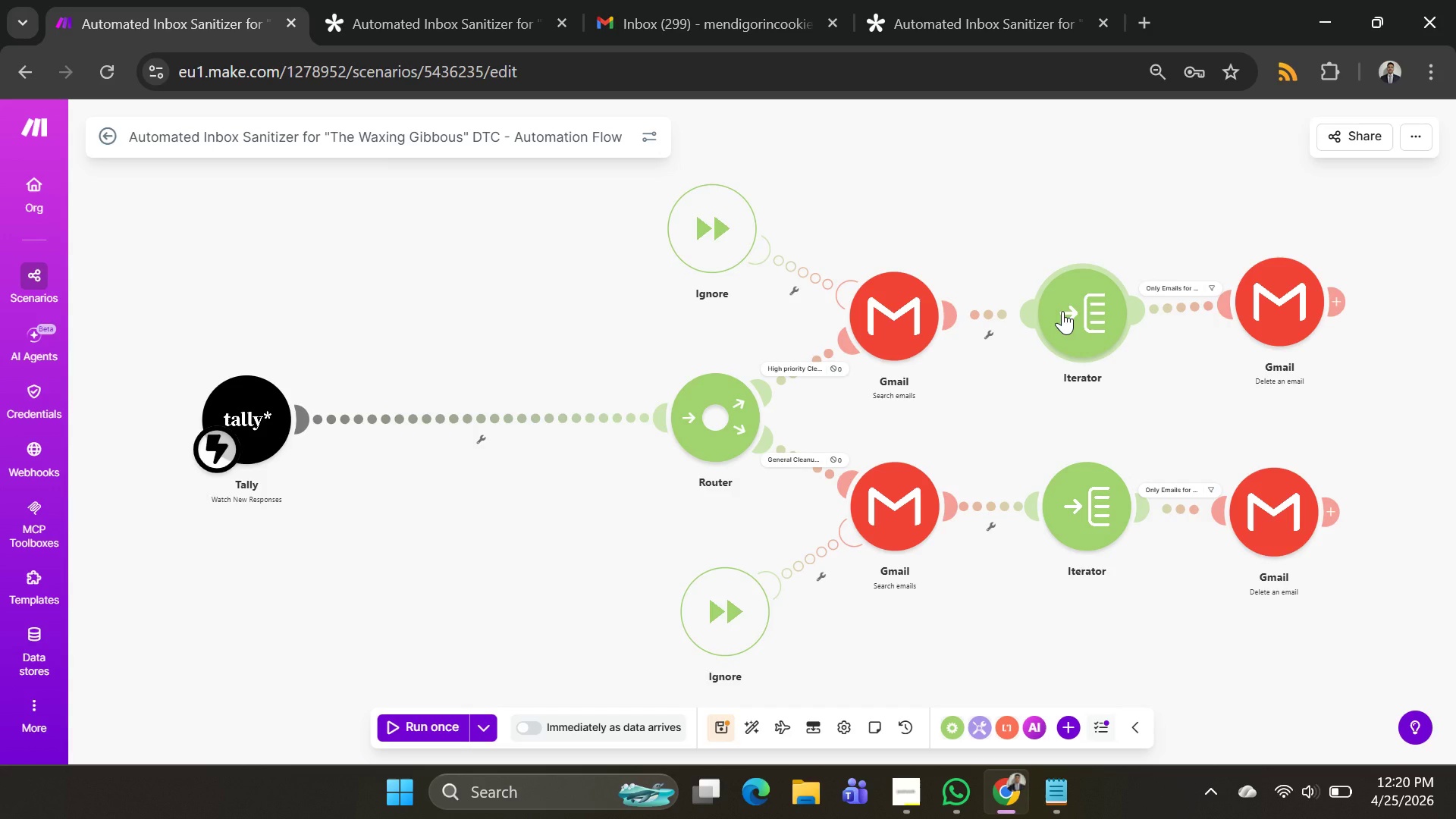 
left_click([1062, 311])
 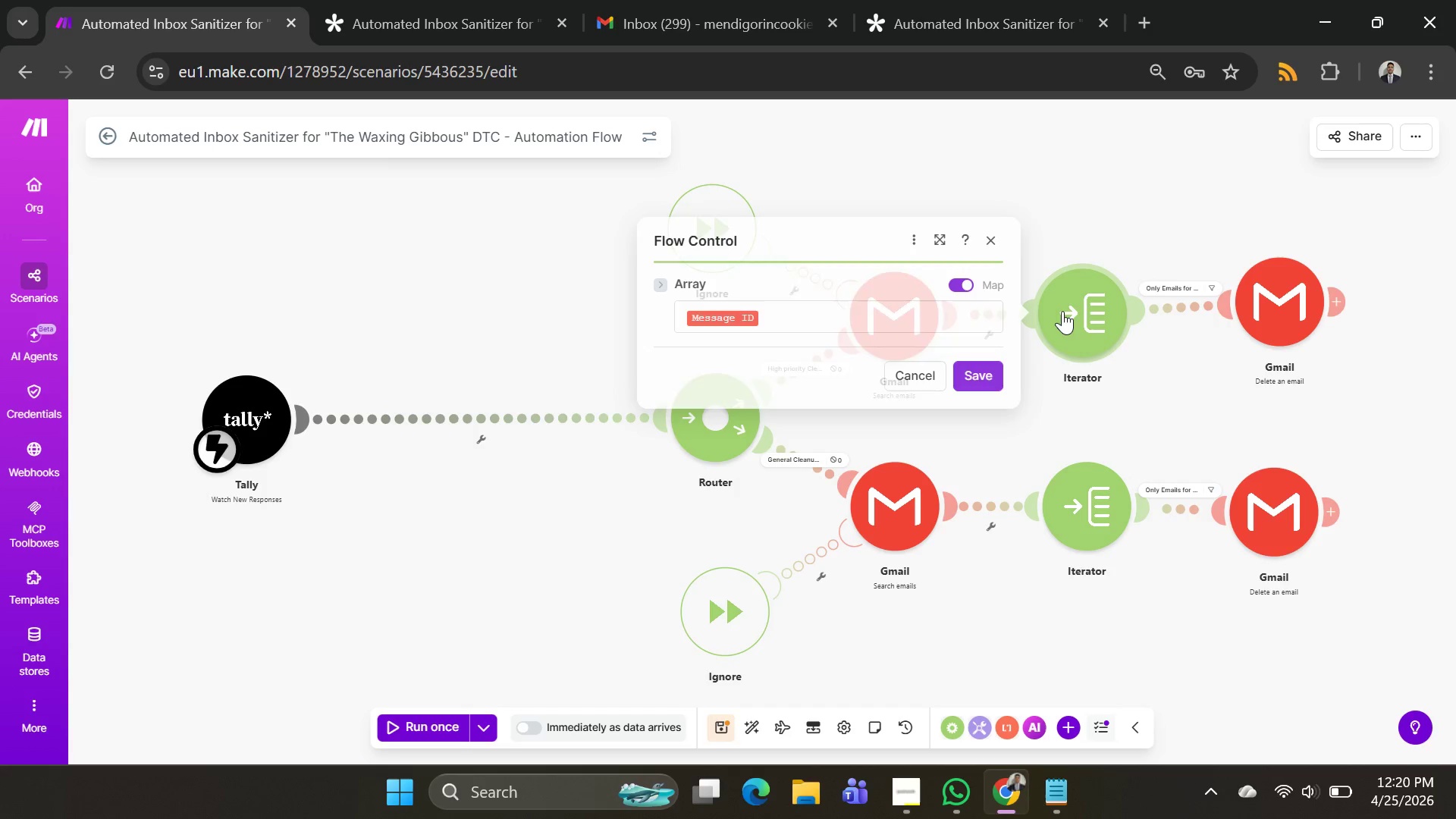 
left_click([1062, 311])
 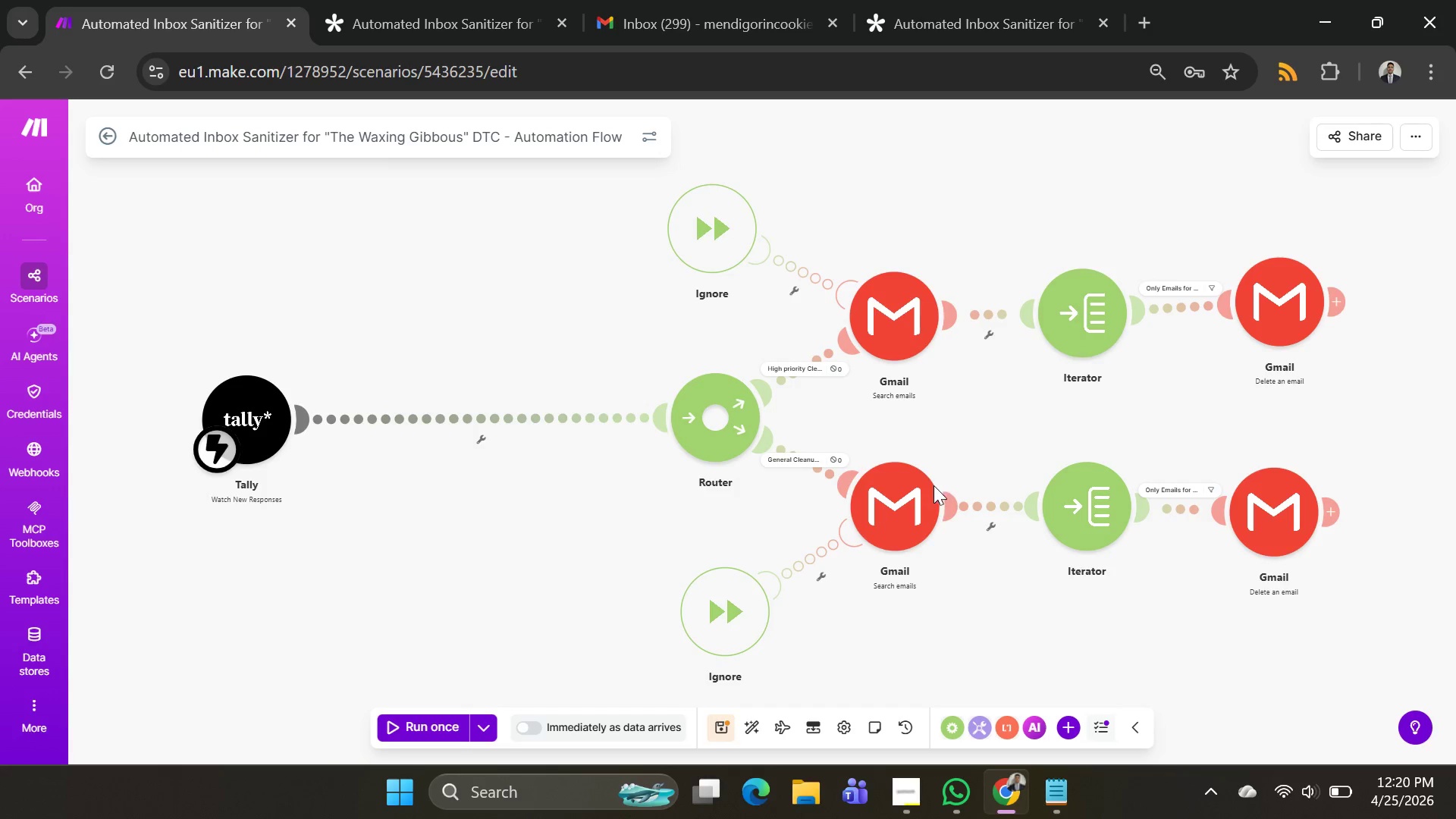 
left_click_drag(start_coordinate=[924, 507], to_coordinate=[930, 507])
 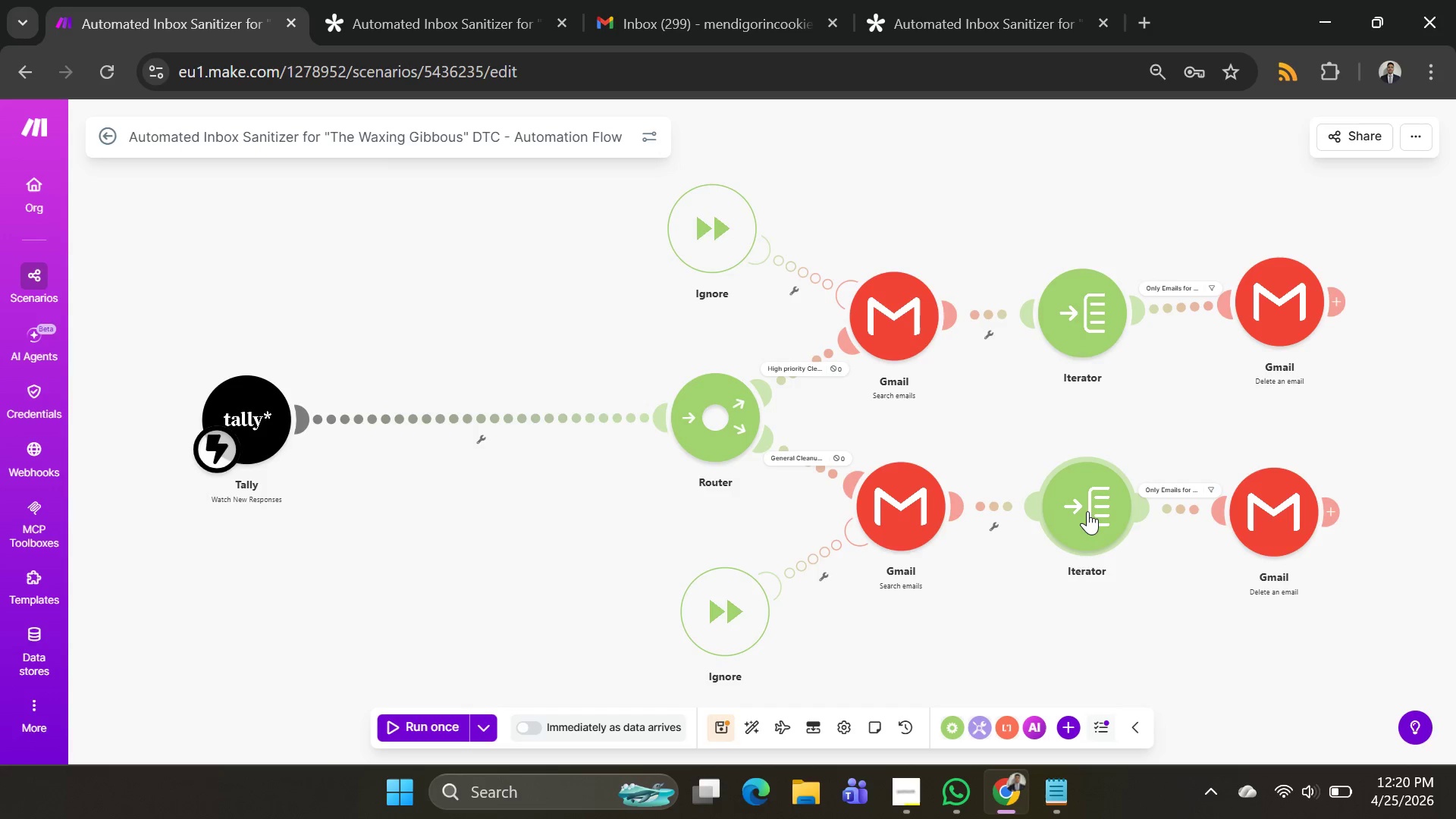 
left_click_drag(start_coordinate=[1087, 511], to_coordinate=[1080, 508])
 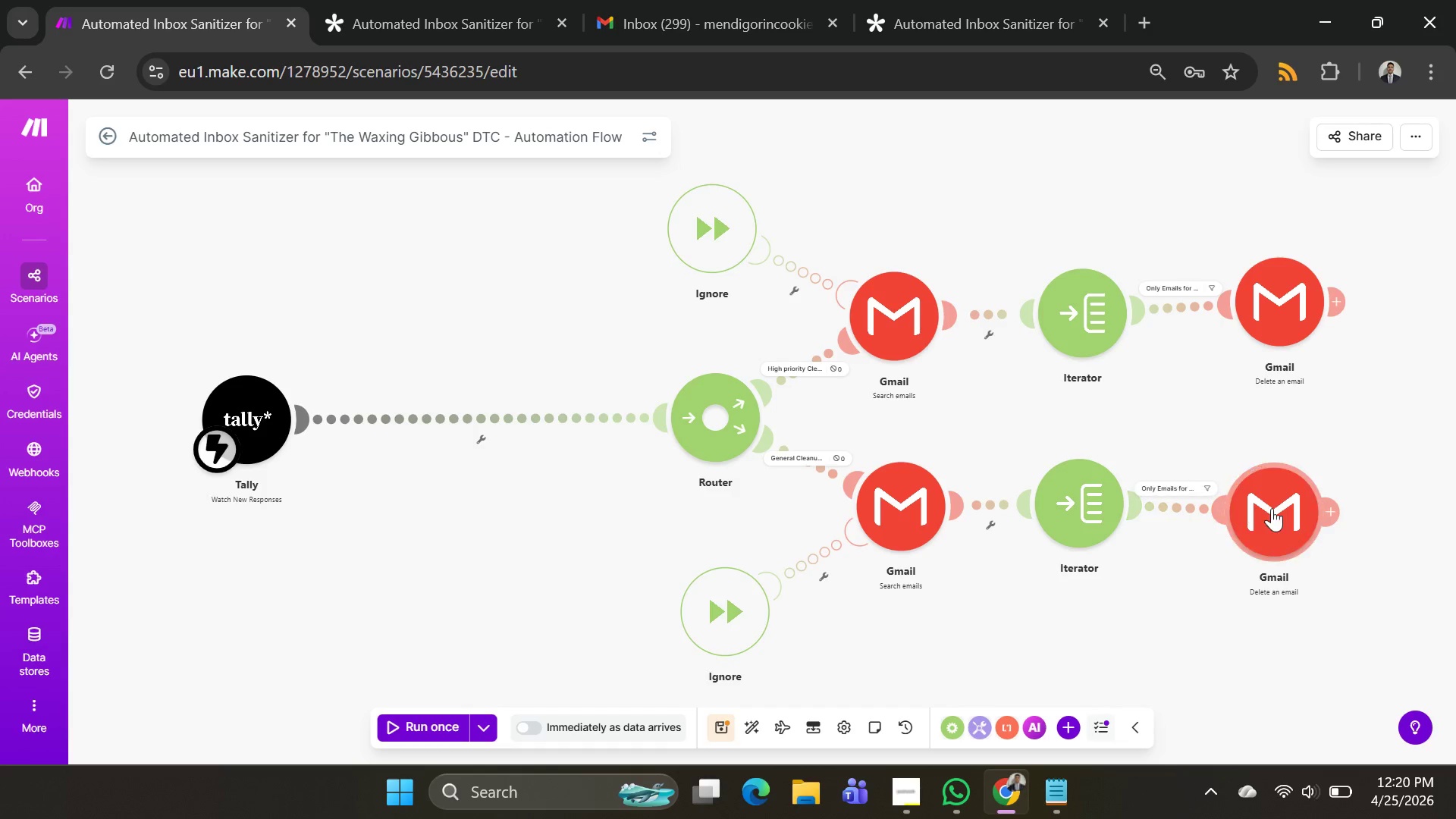 
left_click_drag(start_coordinate=[1273, 508], to_coordinate=[1257, 501])
 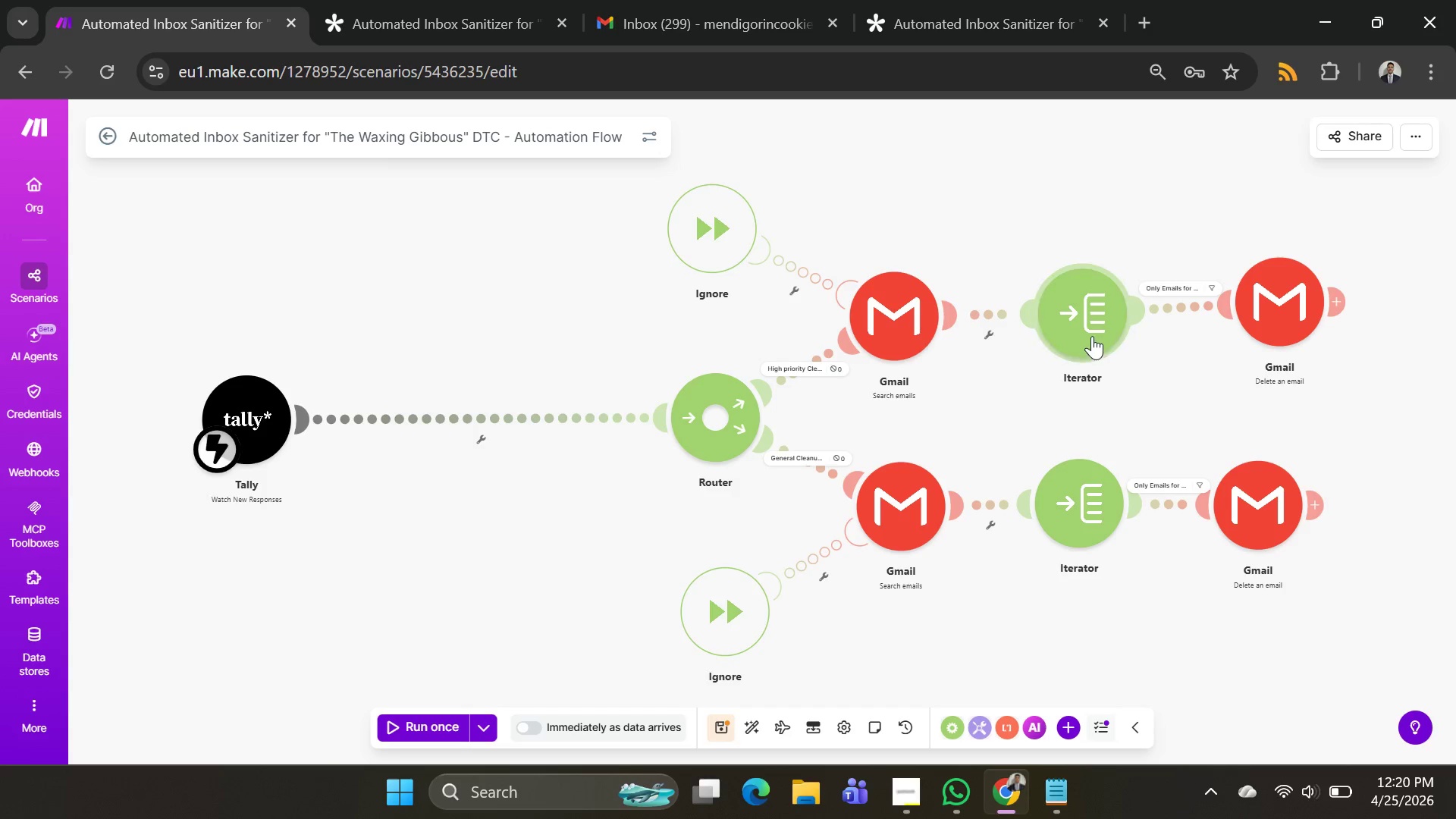 
left_click_drag(start_coordinate=[1090, 335], to_coordinate=[1077, 337])
 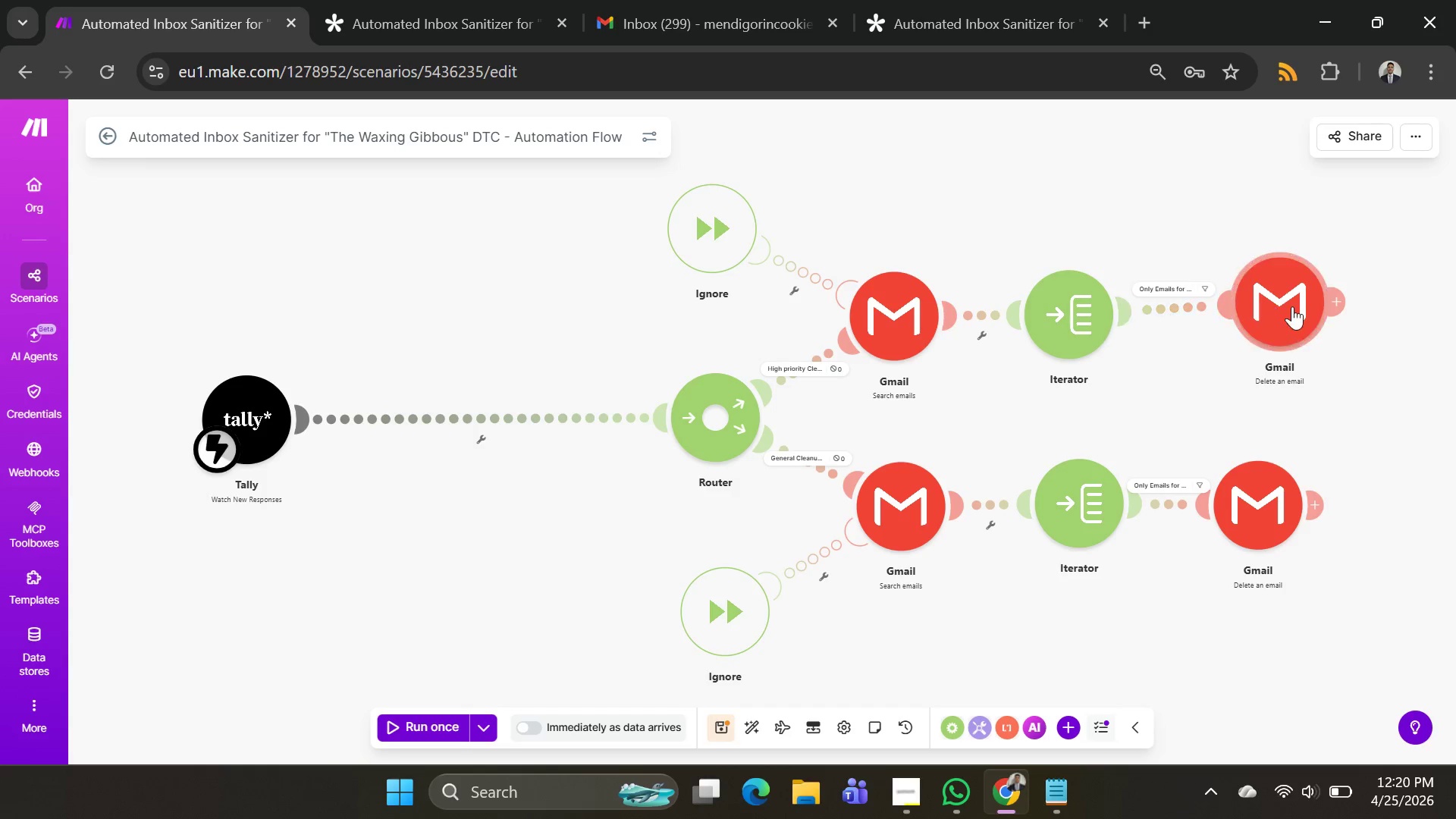 
left_click_drag(start_coordinate=[1292, 306], to_coordinate=[1257, 316])
 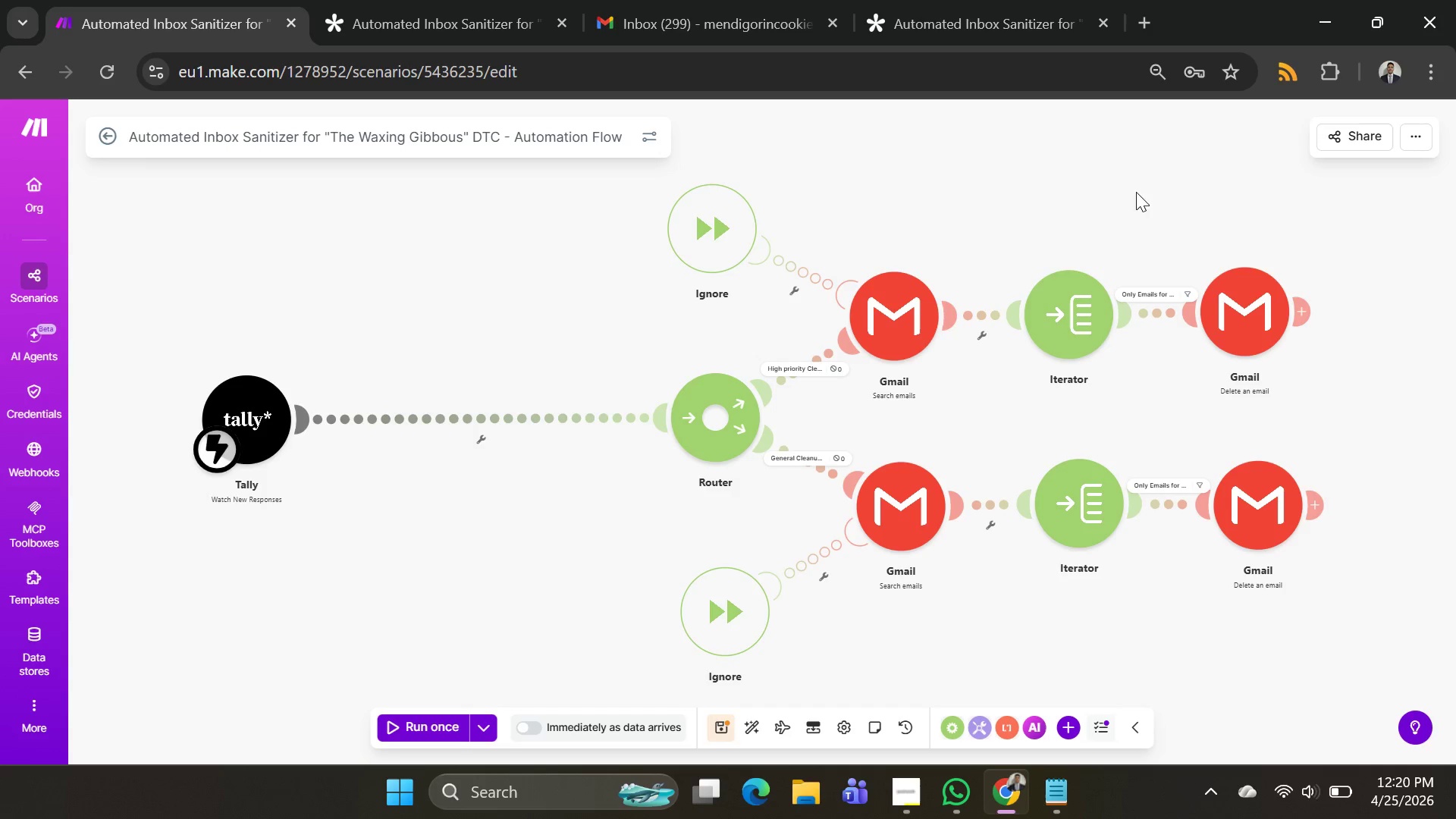 
left_click([1135, 191])
 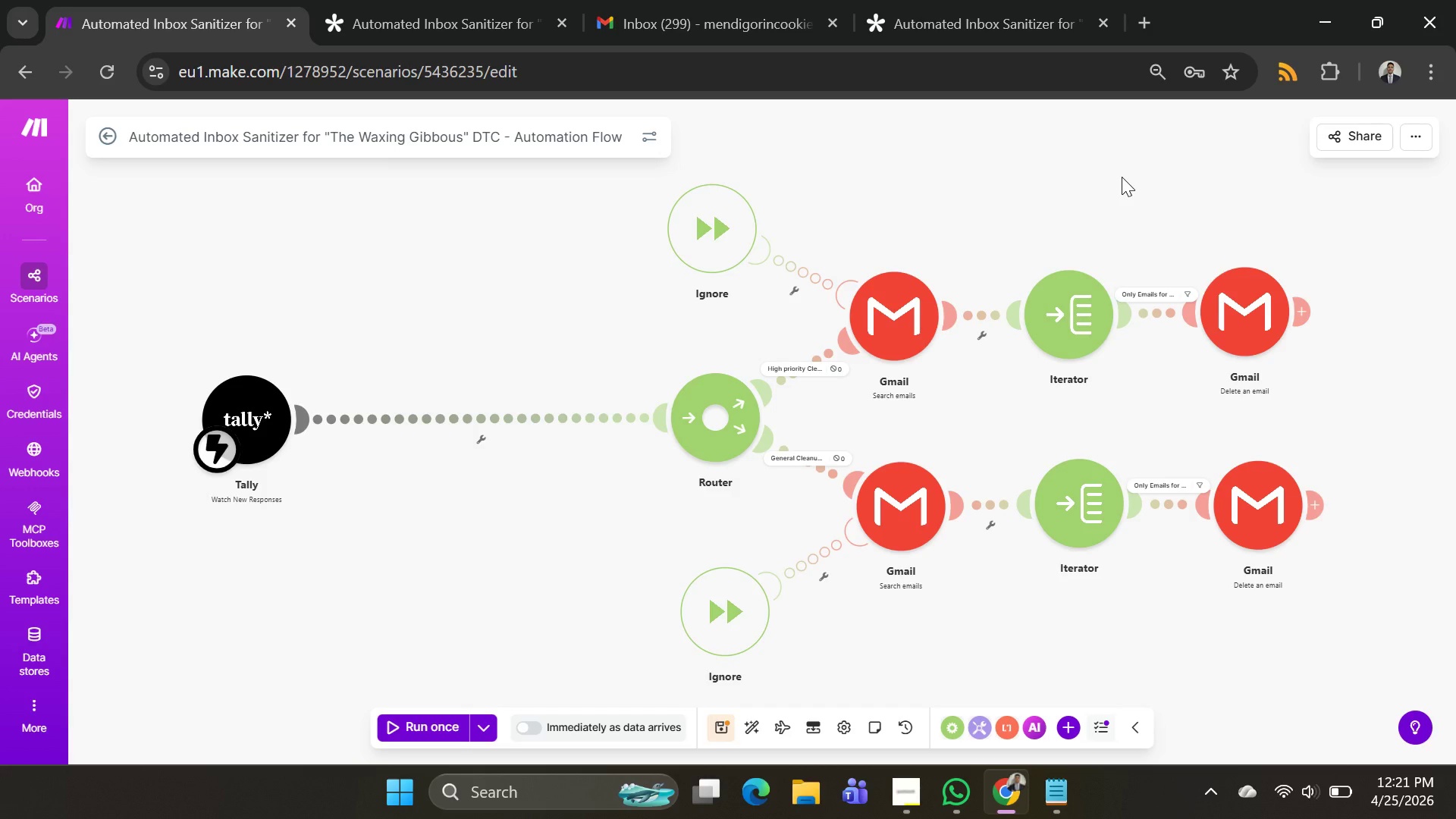 
wait(64.0)
 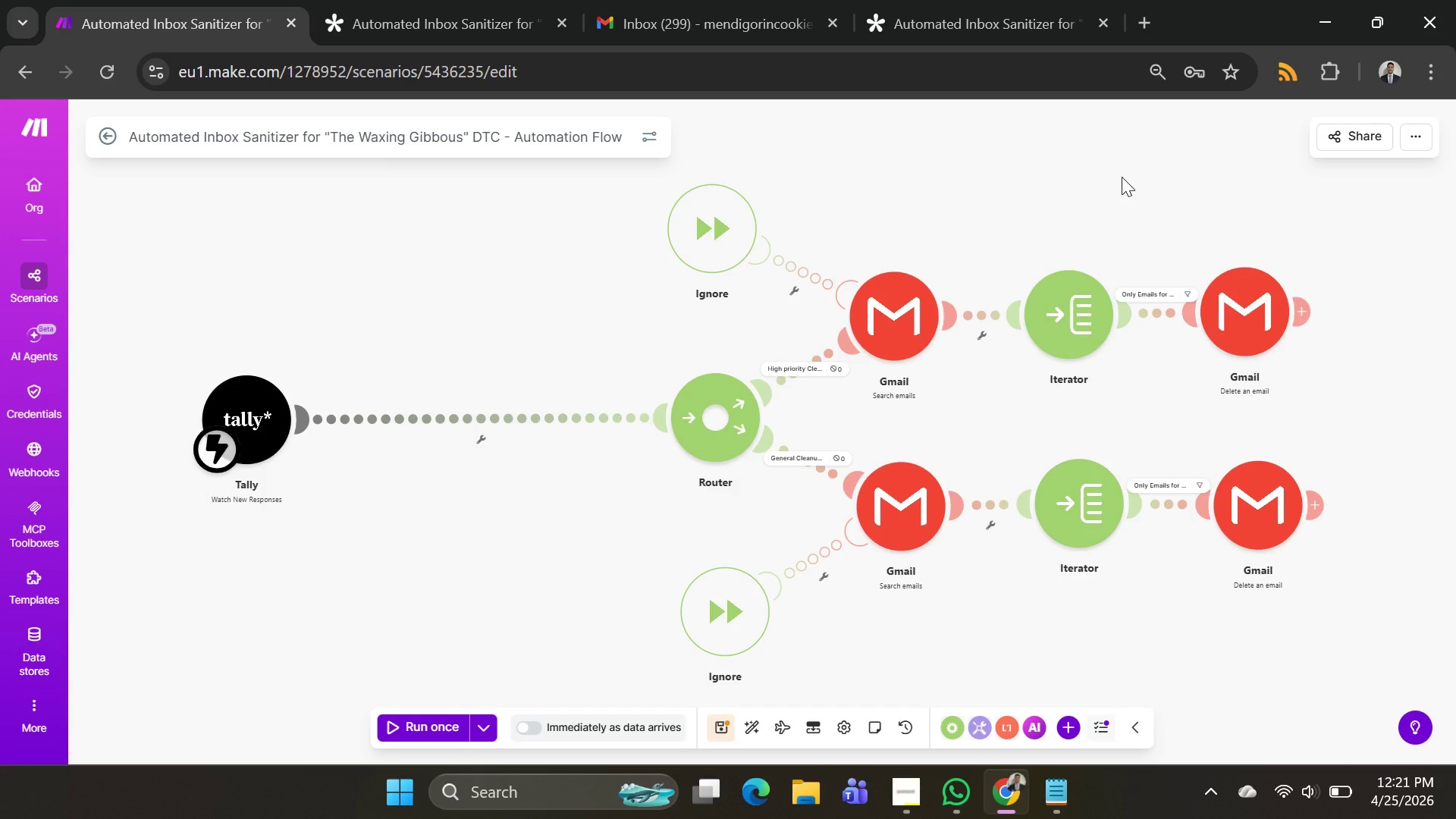 
left_click_drag(start_coordinate=[1093, 199], to_coordinate=[1053, 206])
 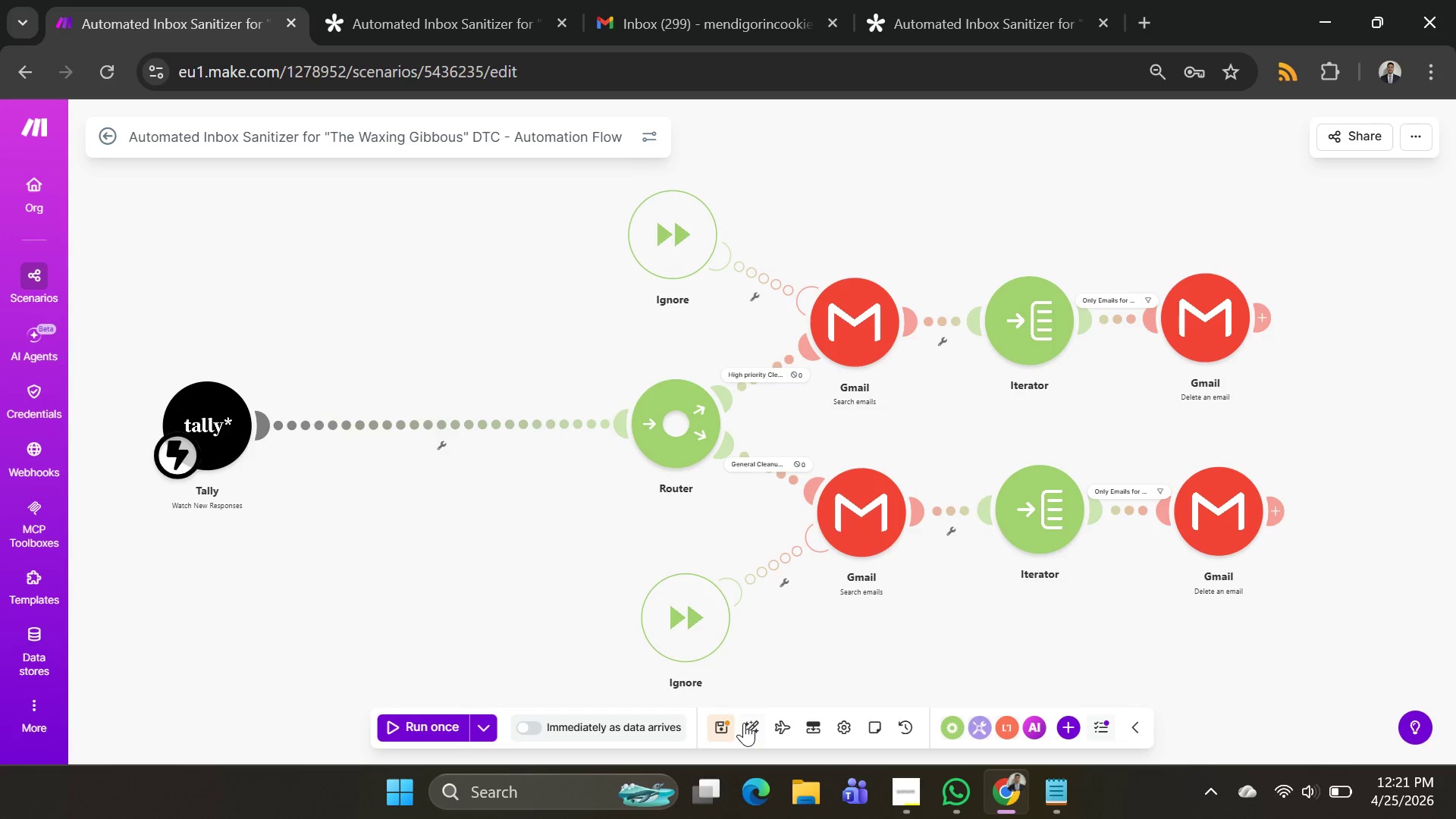 
left_click([730, 726])
 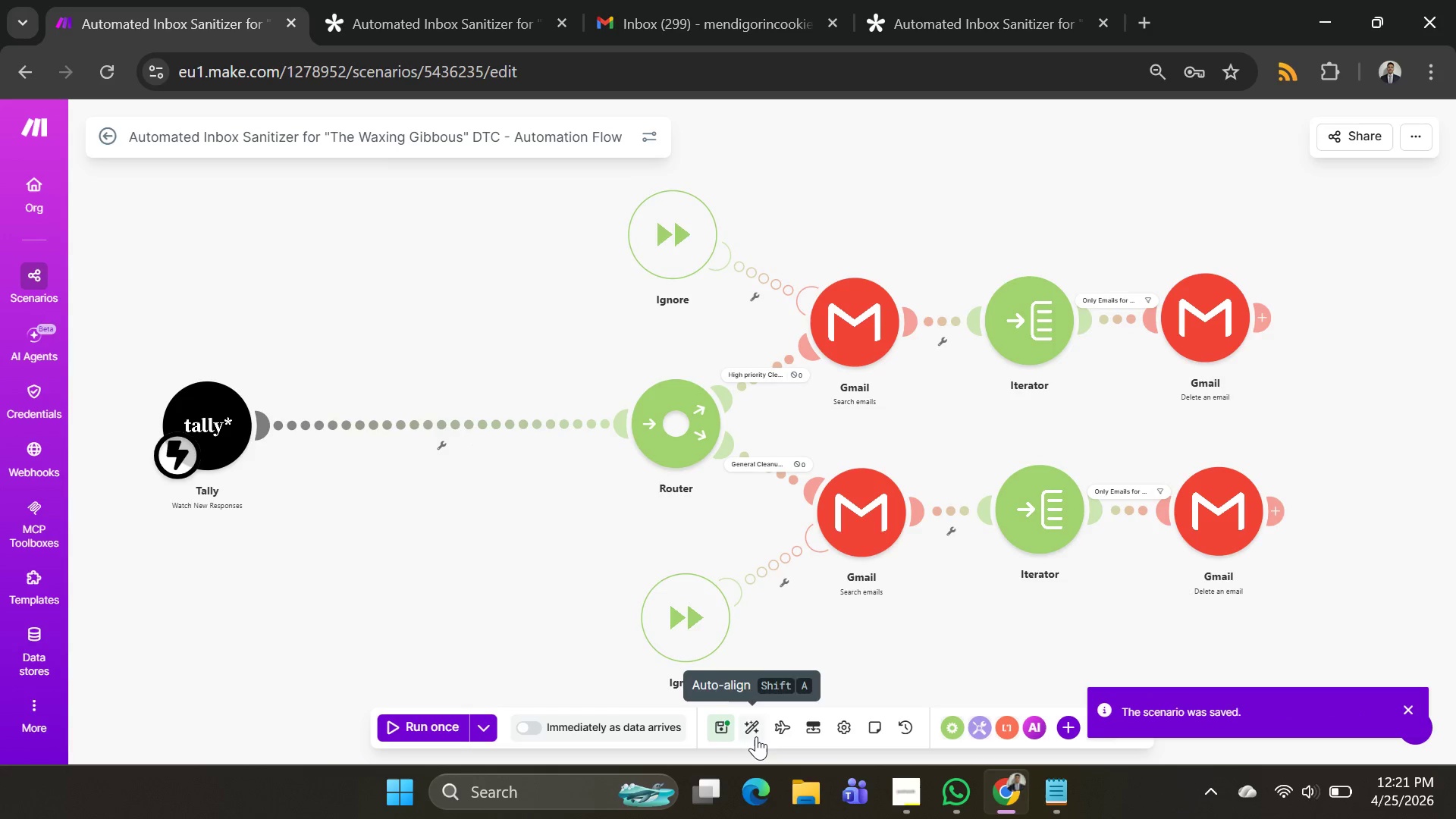 
left_click([757, 734])
 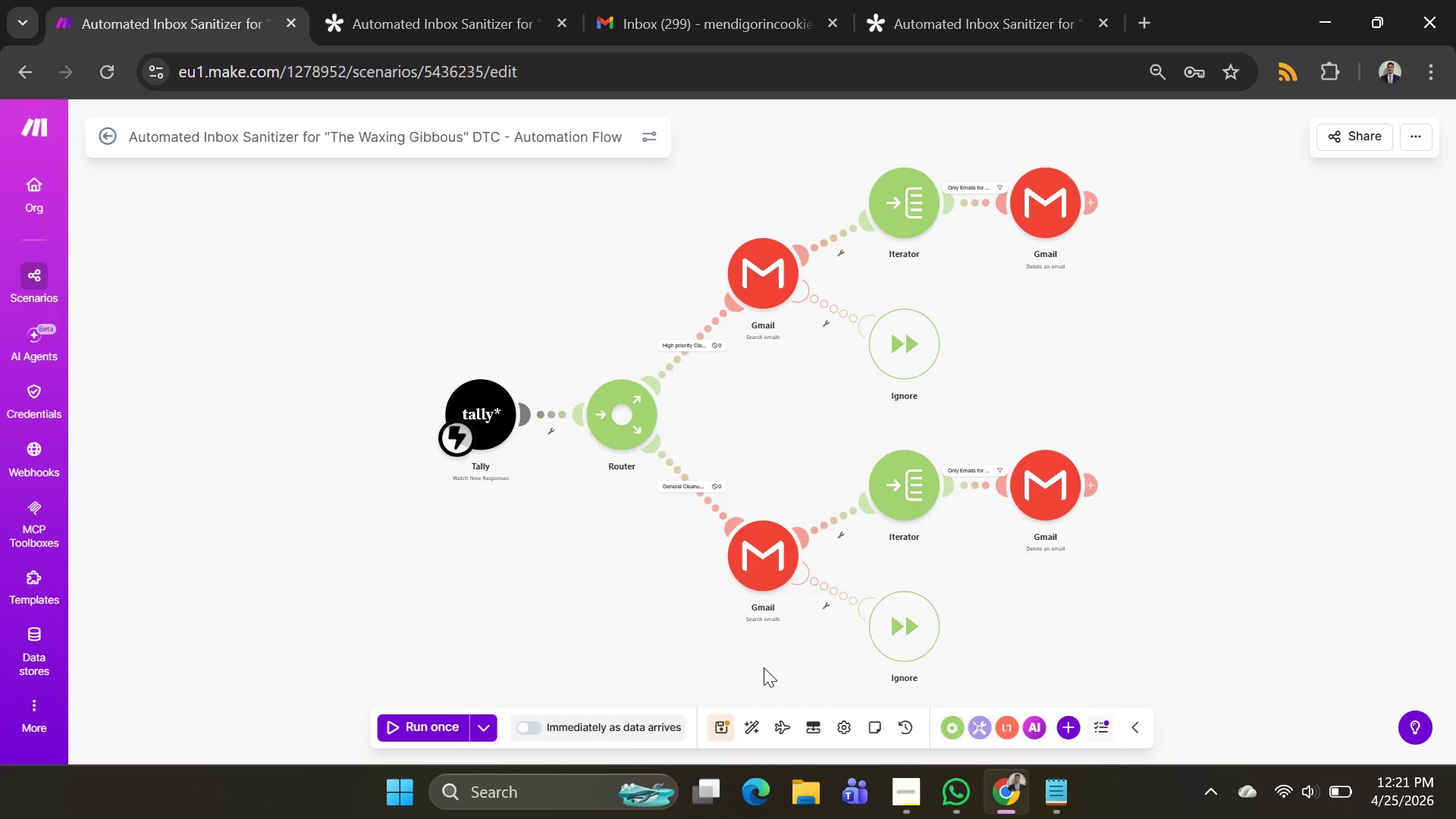 
wait(11.42)
 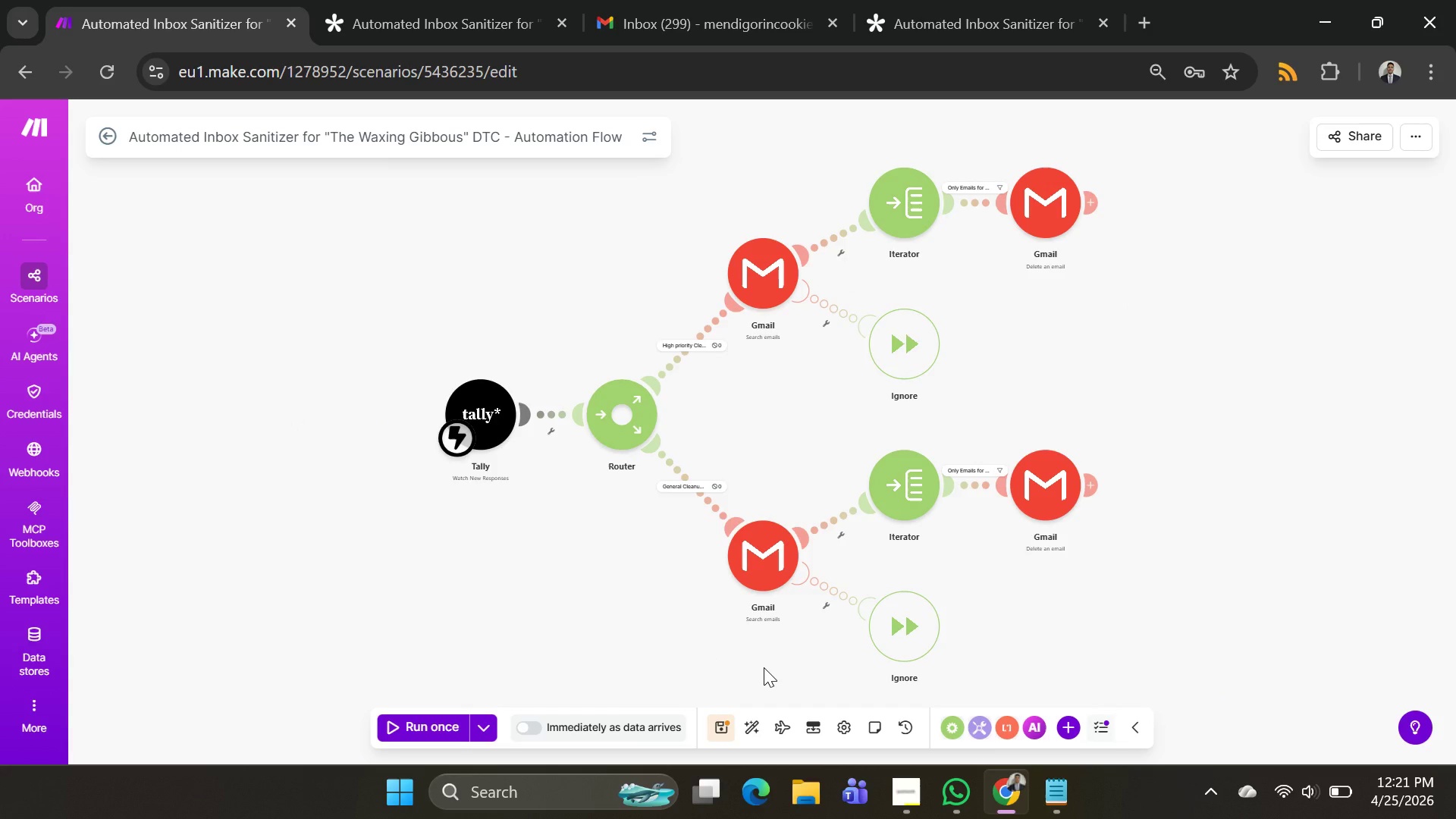 
left_click_drag(start_coordinate=[908, 333], to_coordinate=[620, 219])
 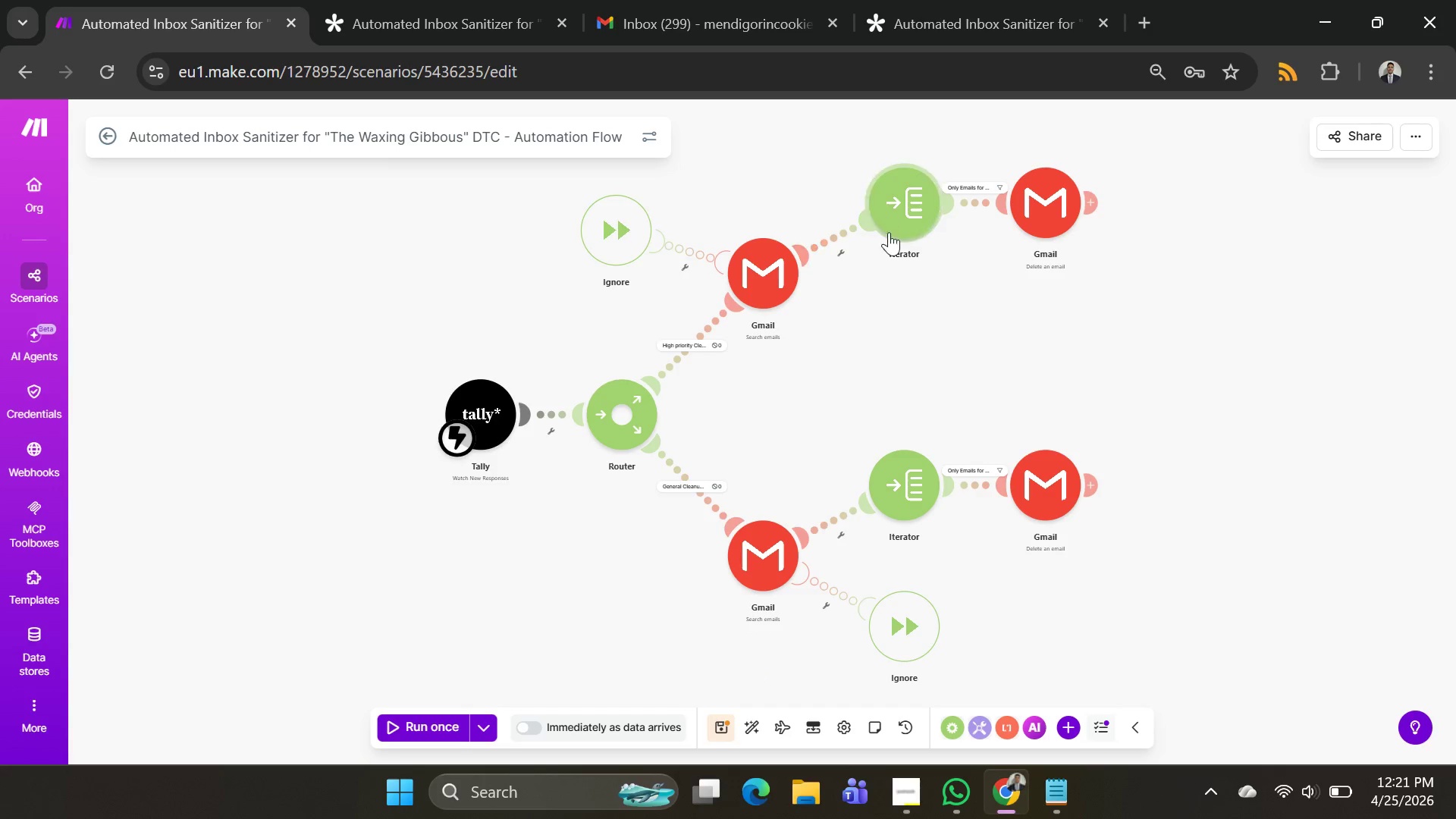 
left_click_drag(start_coordinate=[888, 217], to_coordinate=[891, 287])
 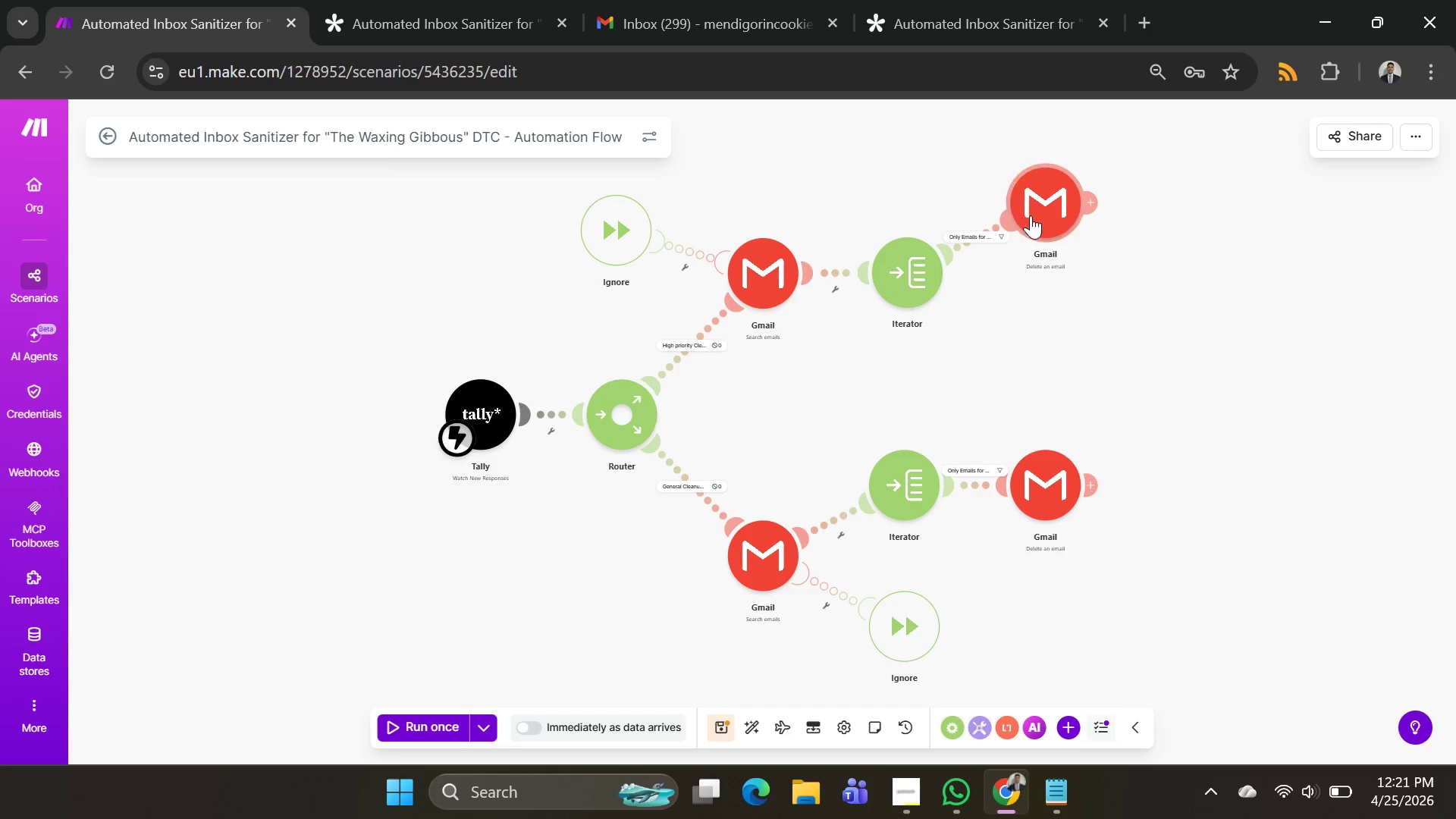 
left_click_drag(start_coordinate=[1035, 215], to_coordinate=[1041, 282])
 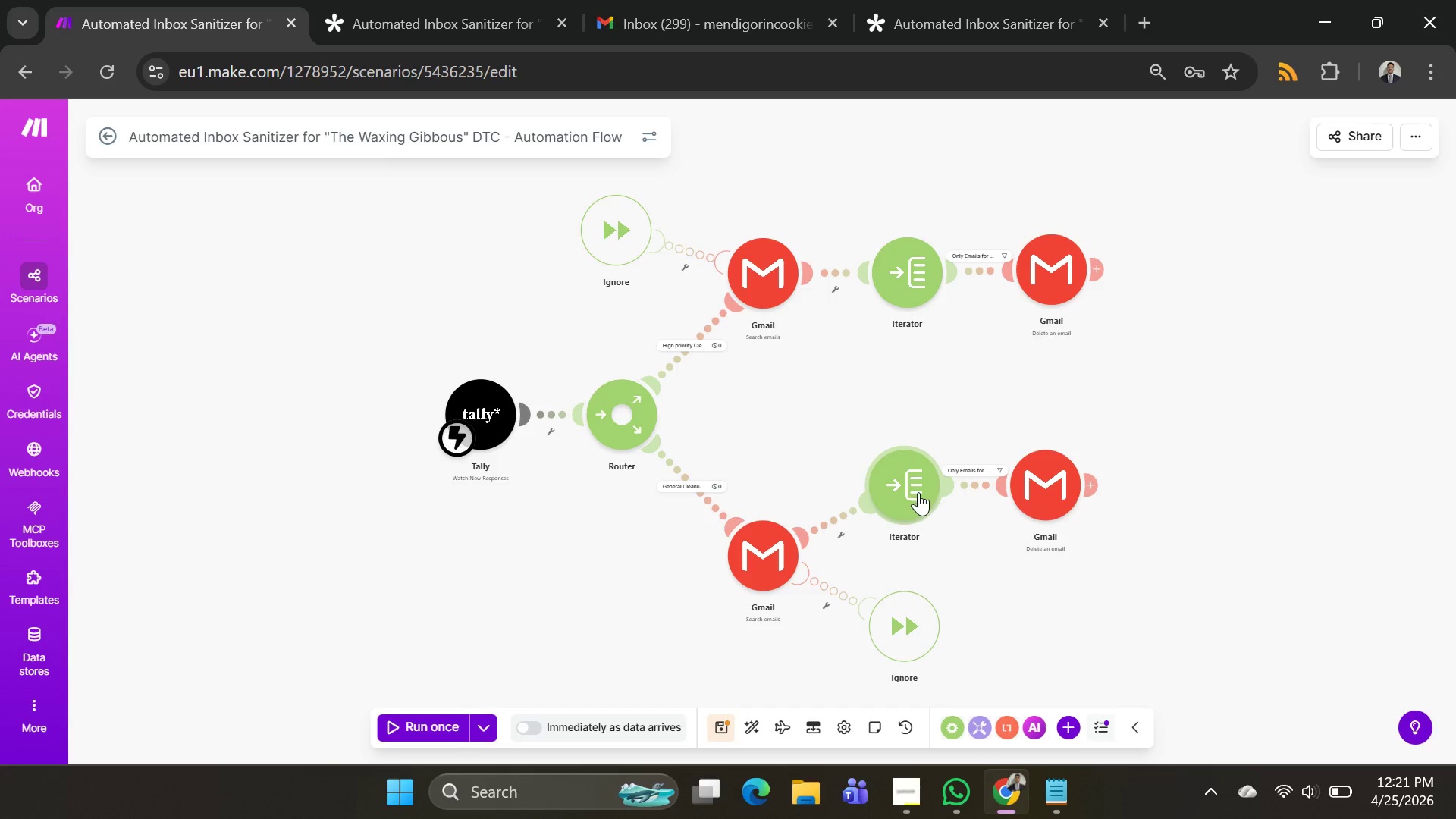 
left_click_drag(start_coordinate=[918, 492], to_coordinate=[921, 566])
 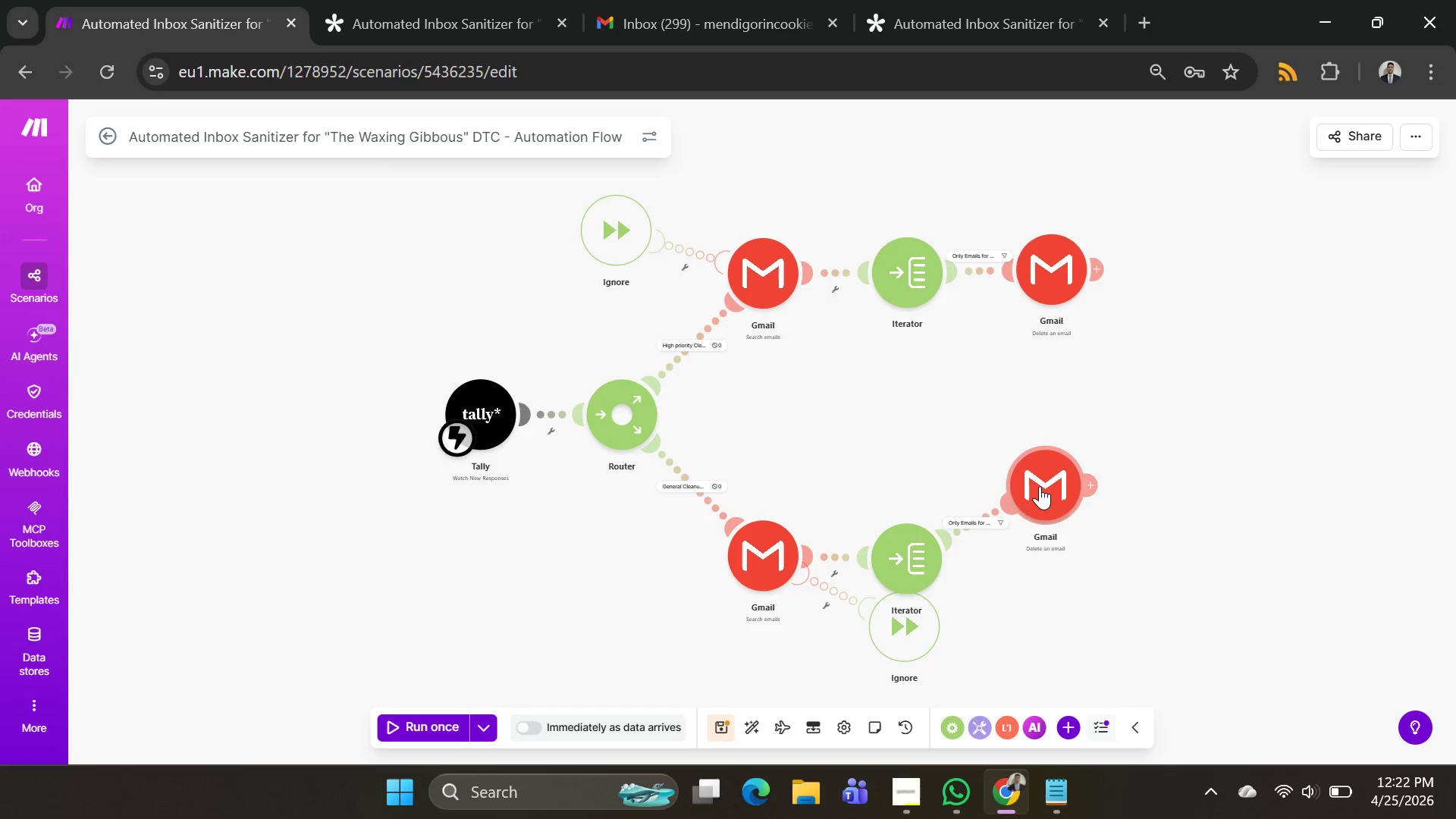 
left_click_drag(start_coordinate=[1040, 486], to_coordinate=[1045, 560])
 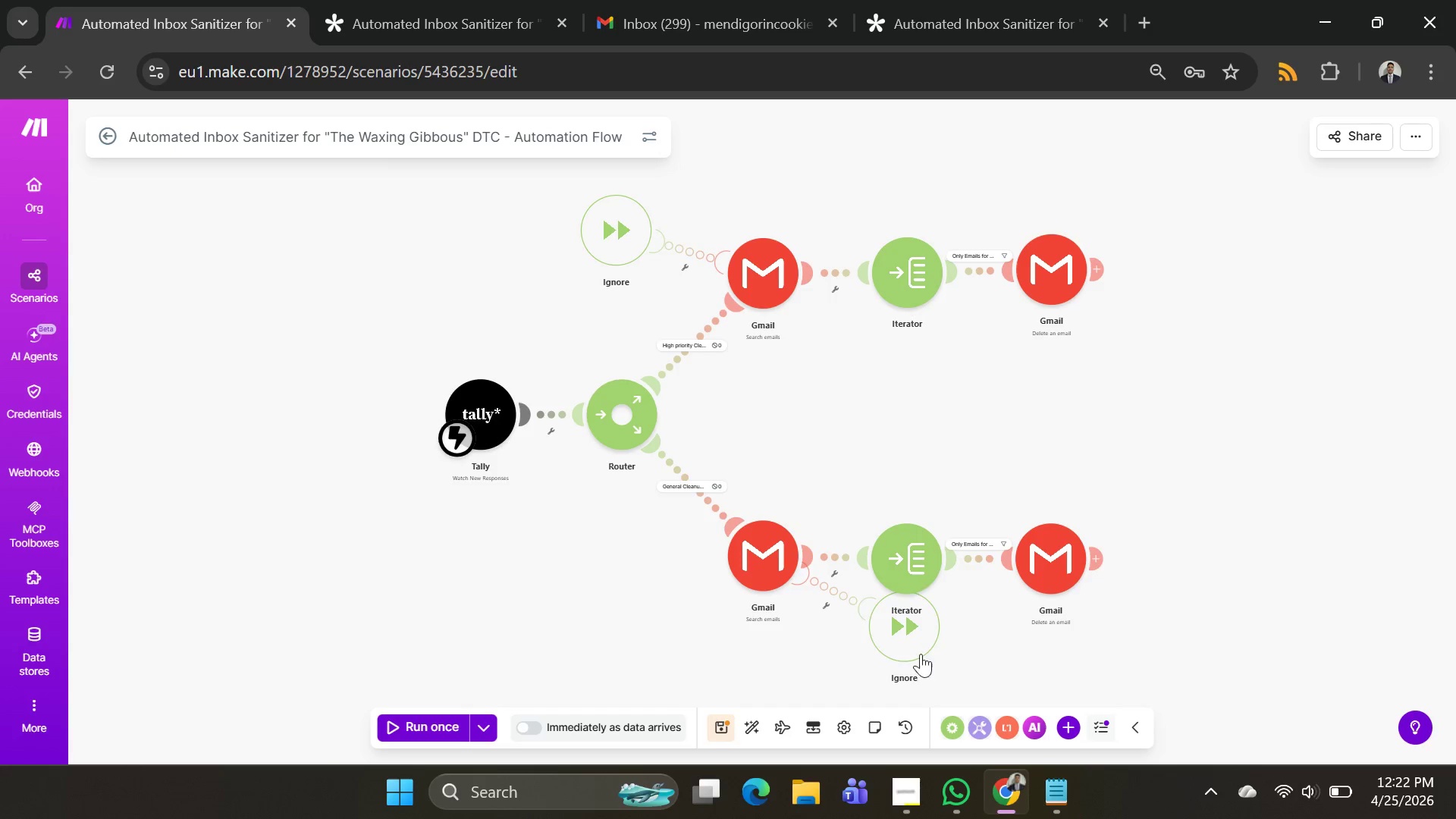 
left_click_drag(start_coordinate=[909, 641], to_coordinate=[770, 680])
 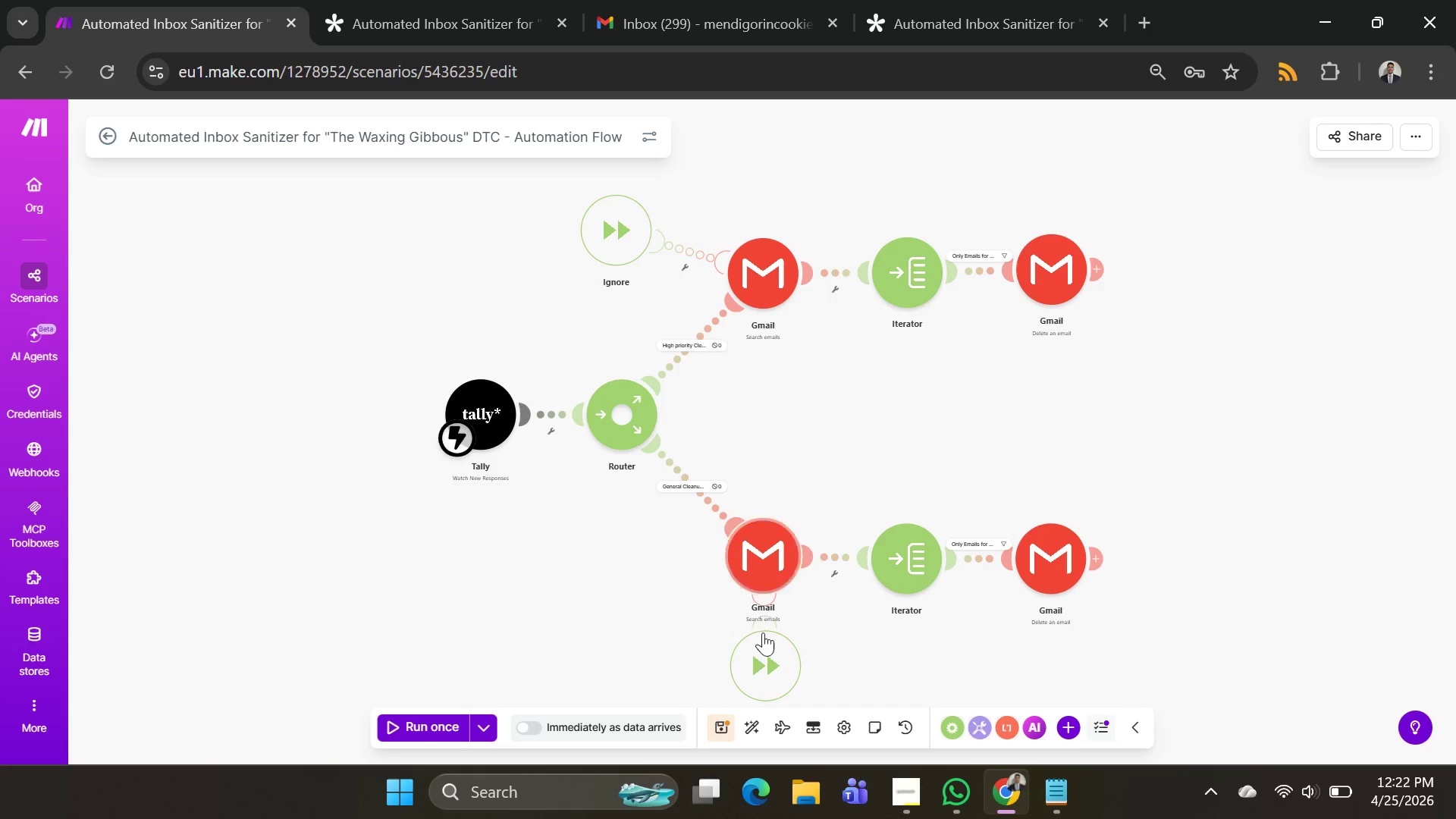 
left_click_drag(start_coordinate=[769, 651], to_coordinate=[767, 645])
 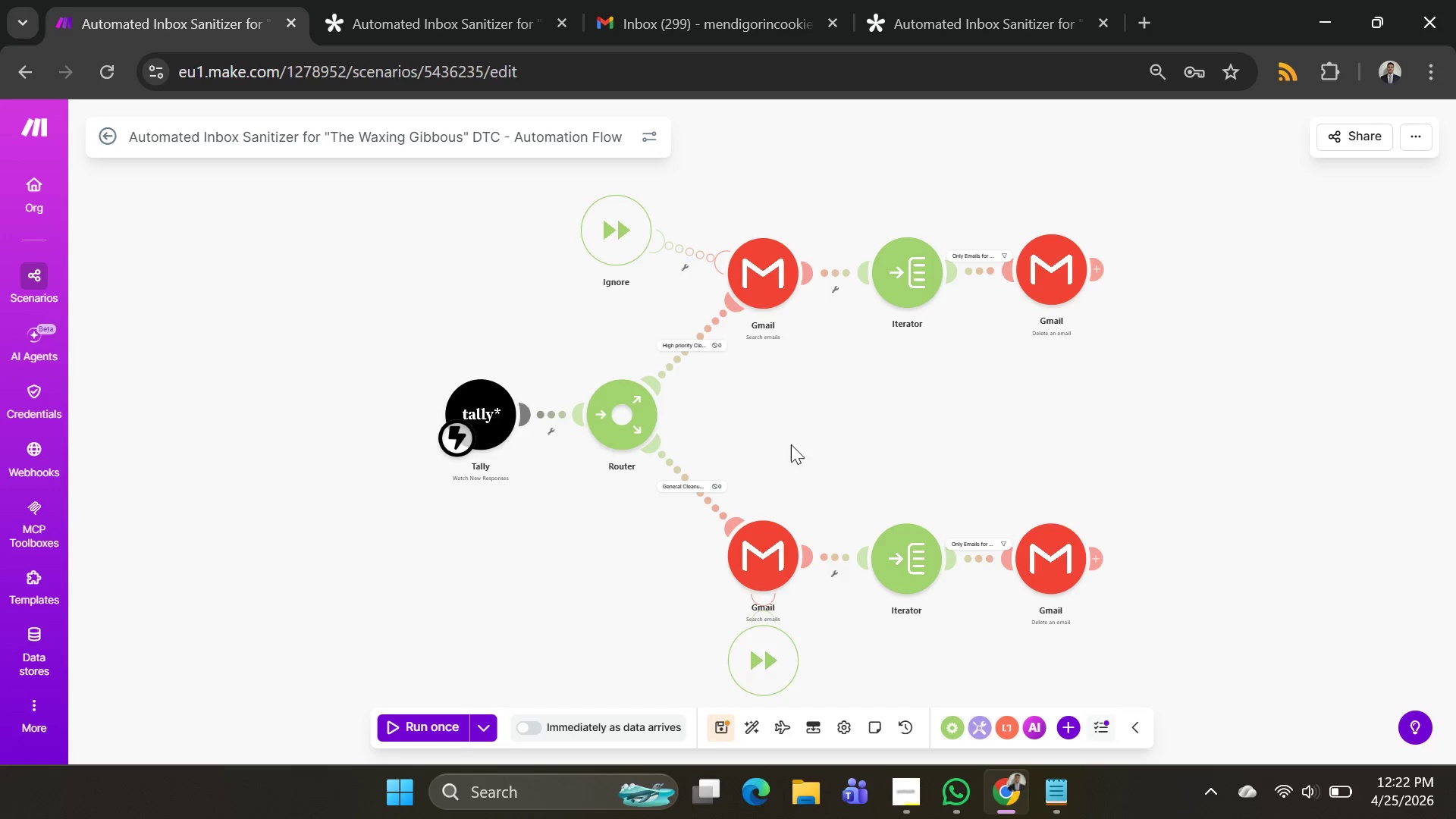 
scroll: coordinate [791, 444], scroll_direction: down, amount: 2.0
 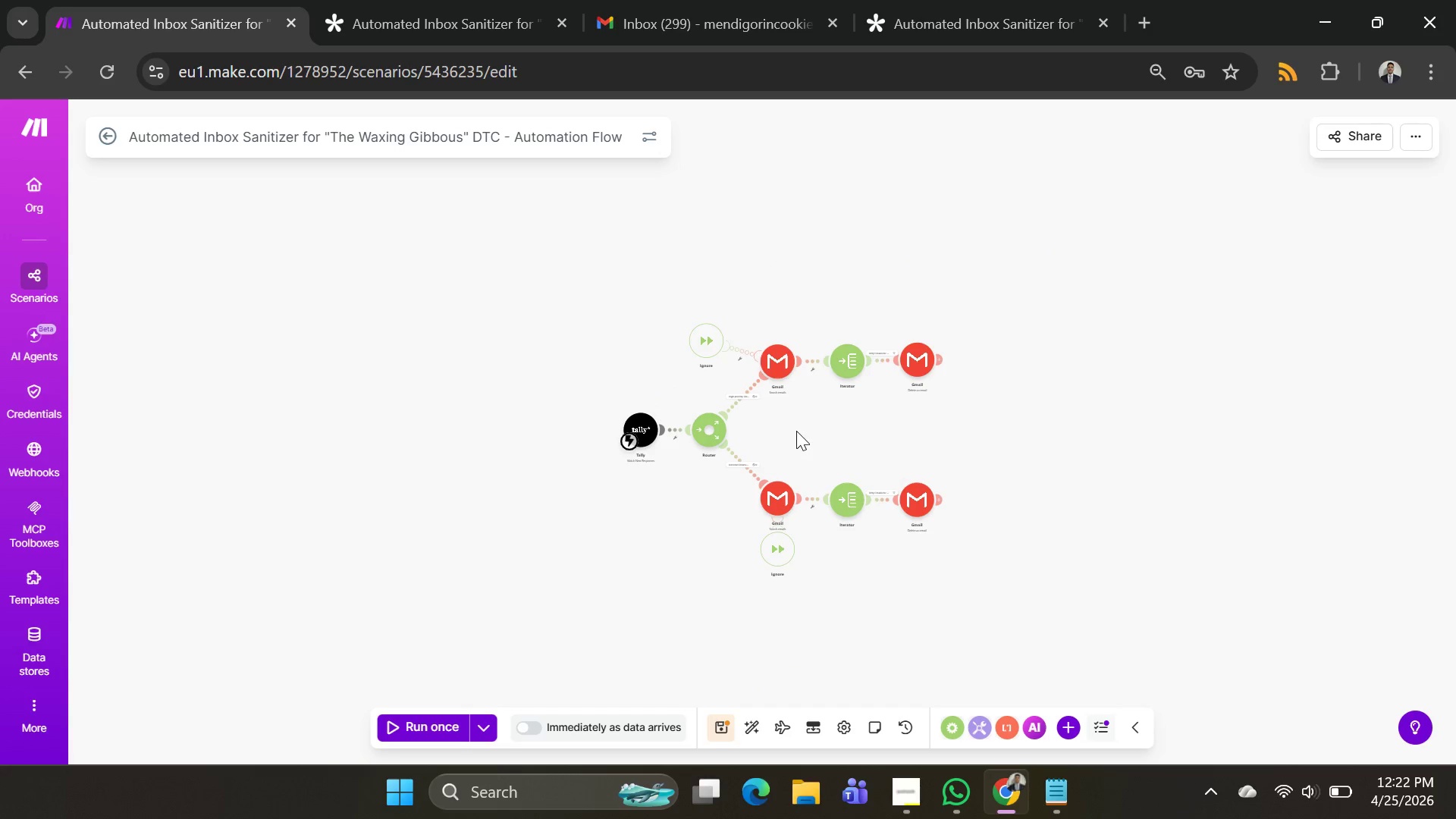 
scroll: coordinate [796, 431], scroll_direction: up, amount: 1.0
 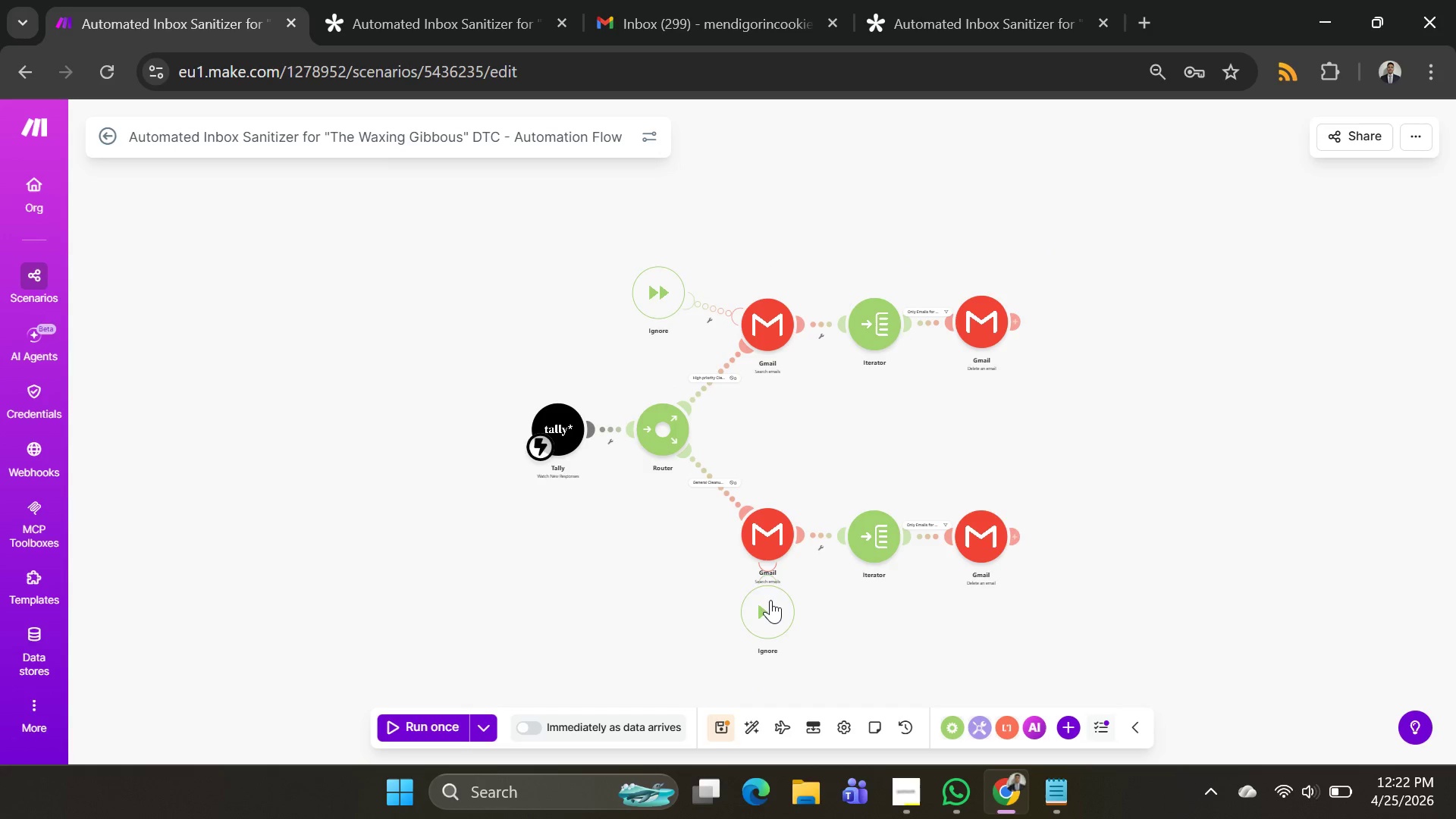 
left_click_drag(start_coordinate=[771, 603], to_coordinate=[773, 626])
 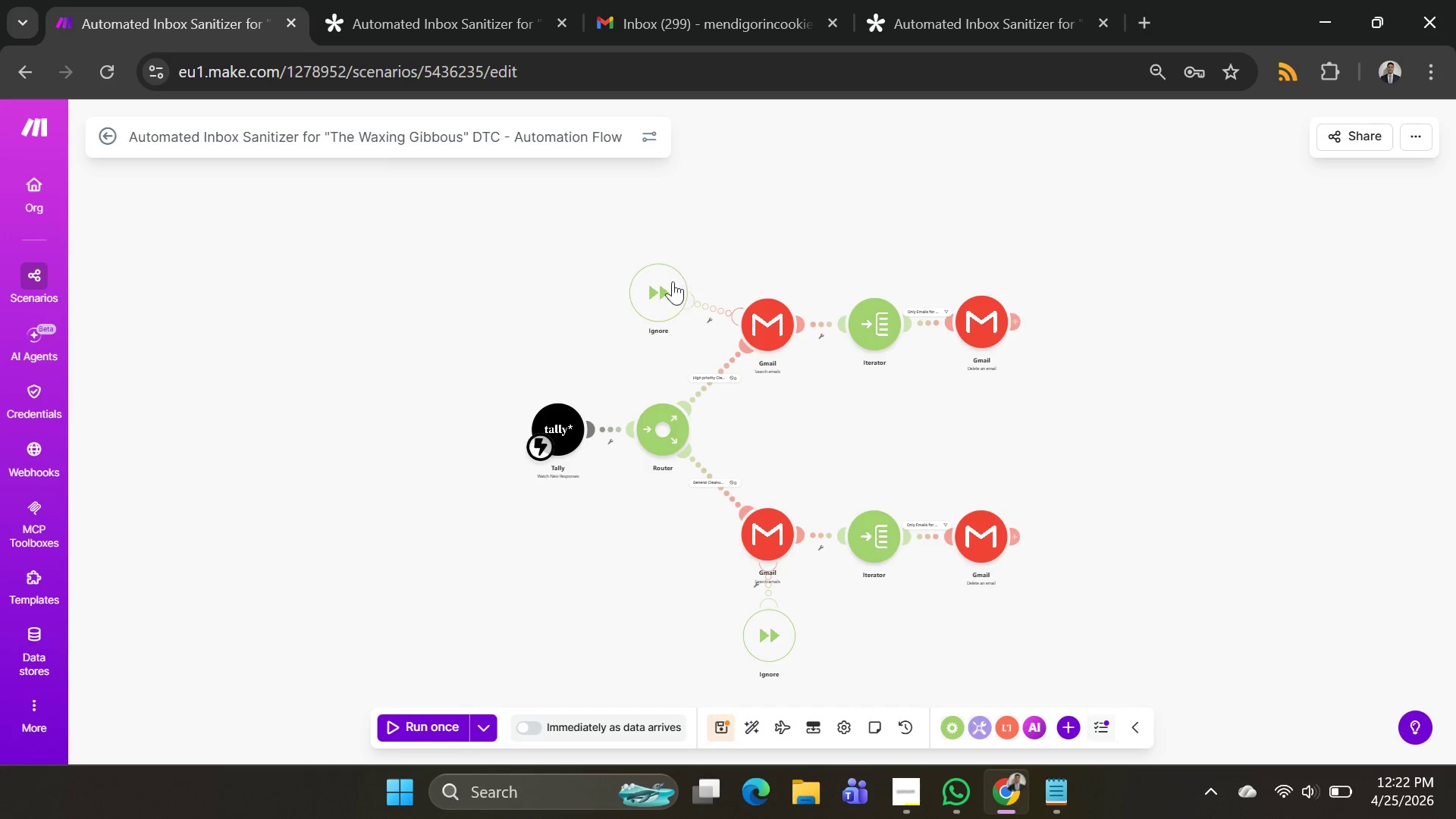 
left_click_drag(start_coordinate=[664, 281], to_coordinate=[773, 210])
 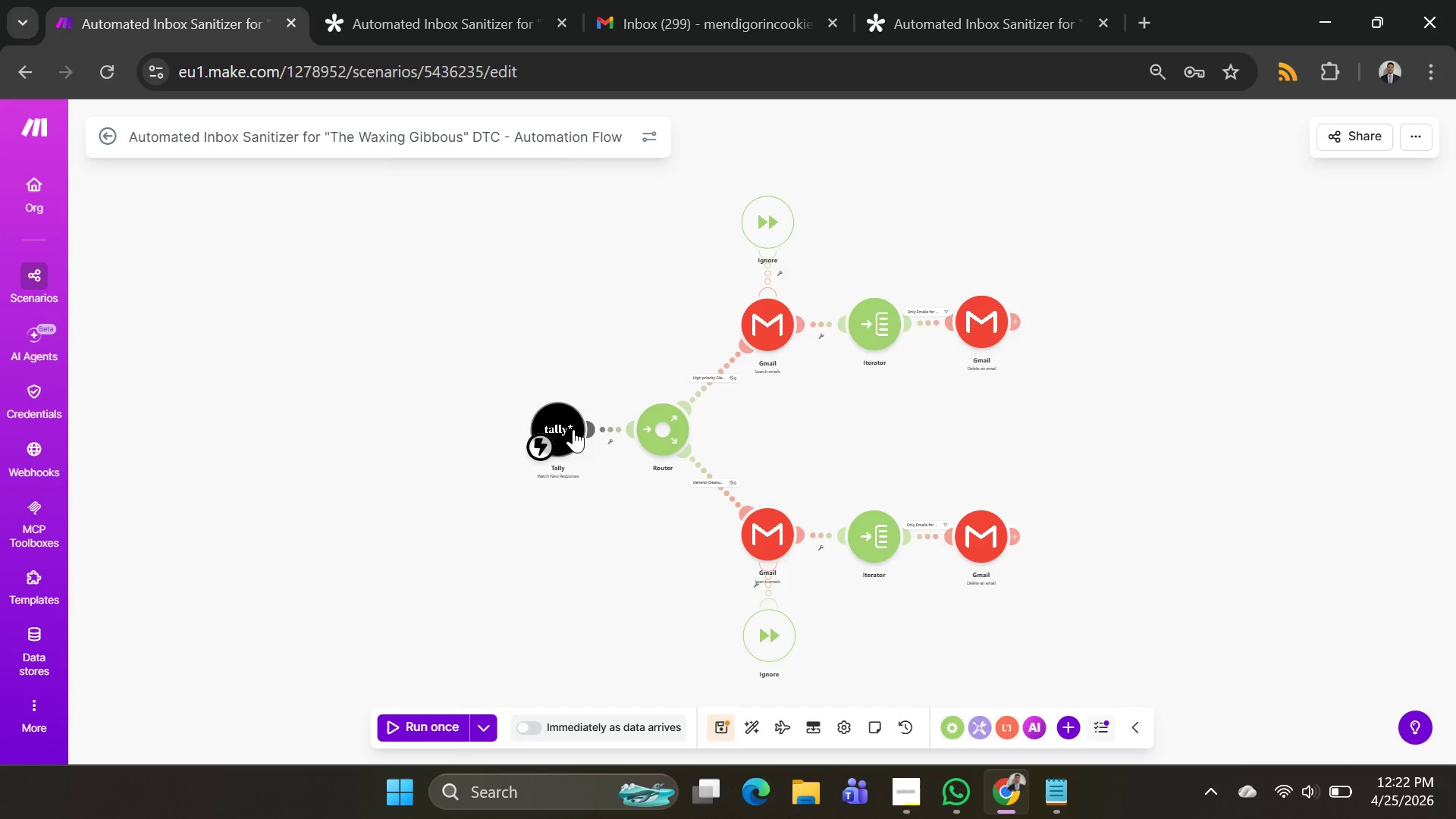 
left_click_drag(start_coordinate=[555, 420], to_coordinate=[378, 431])
 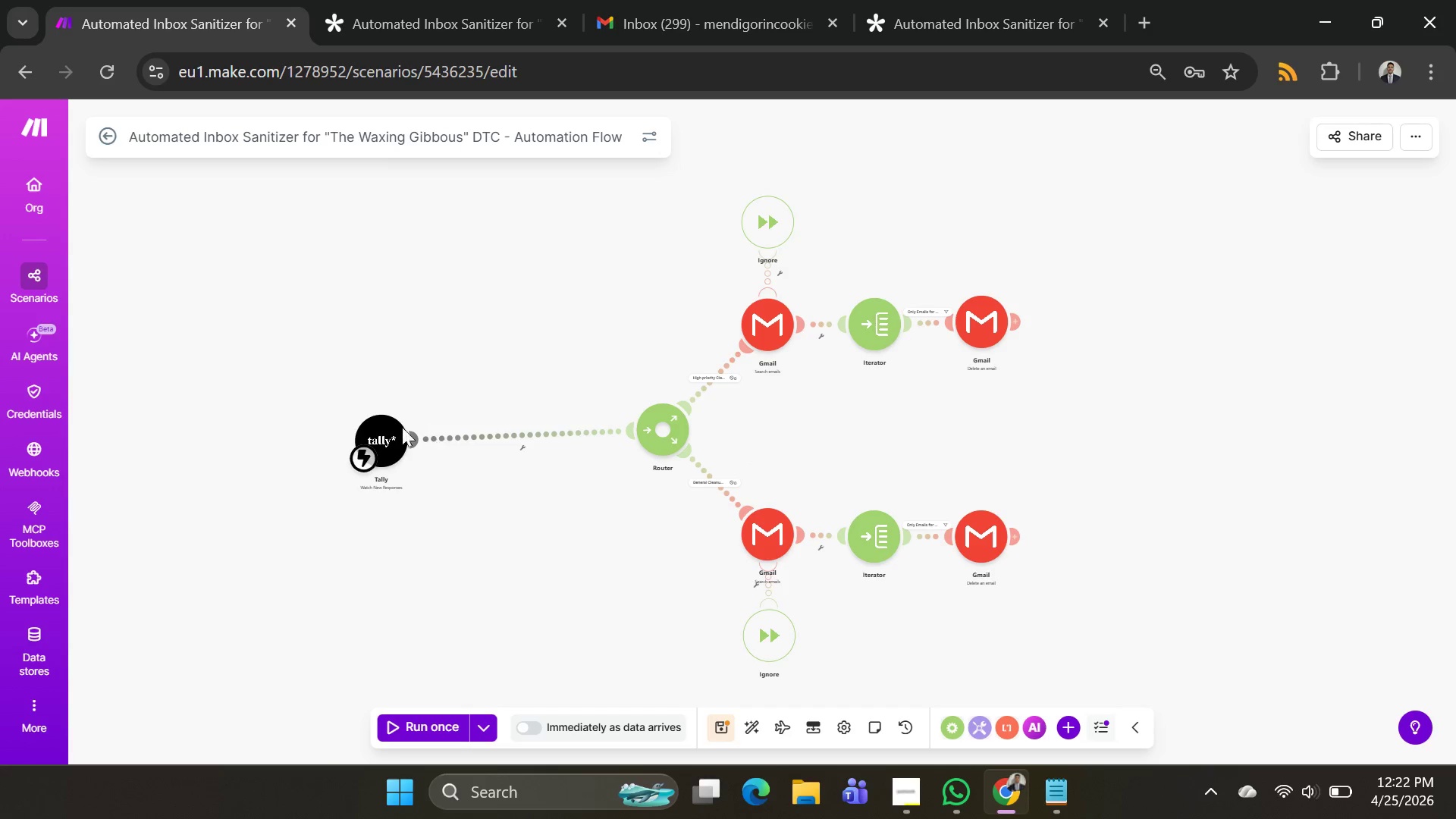 
left_click_drag(start_coordinate=[379, 428], to_coordinate=[428, 414])
 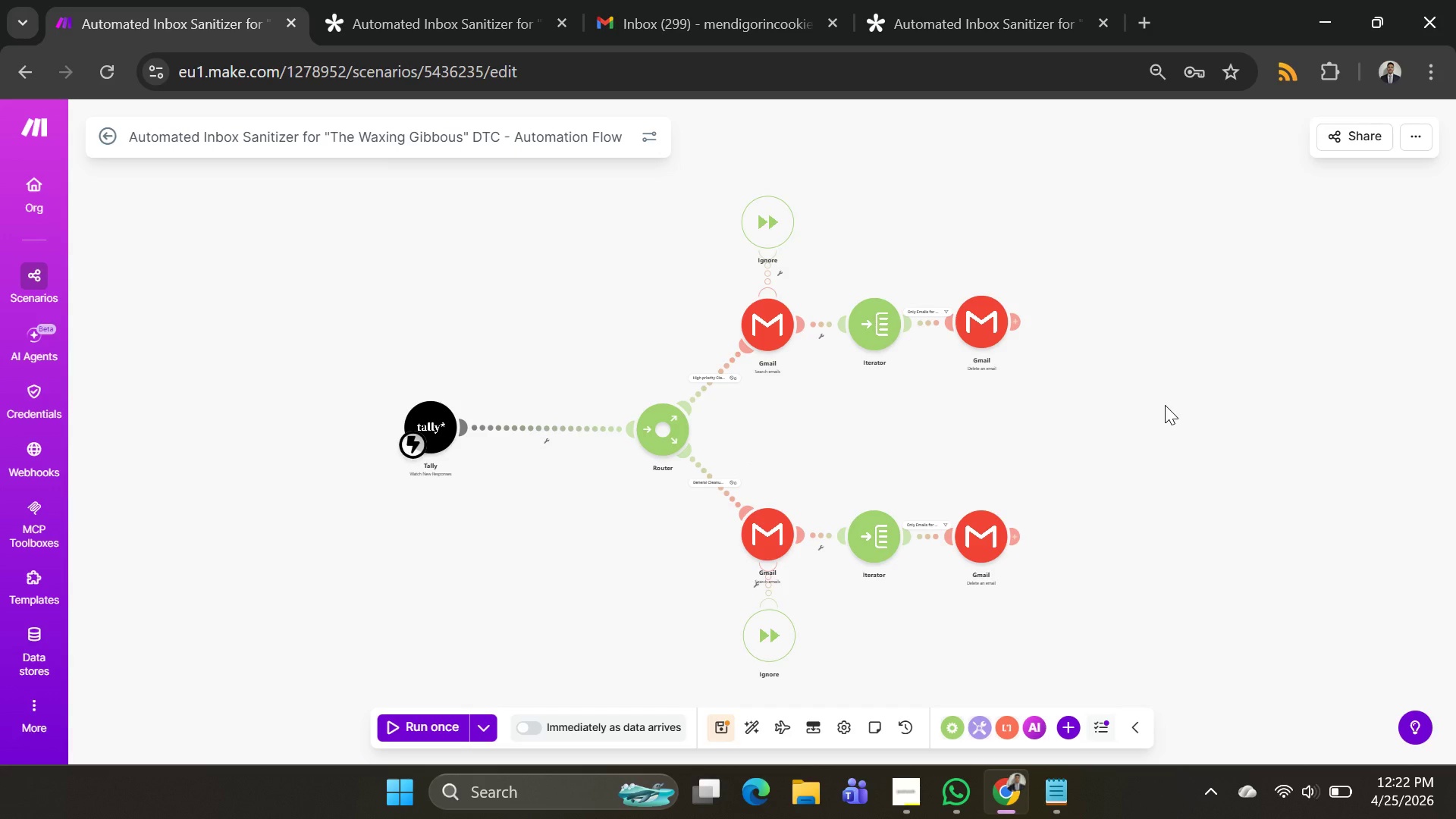 
left_click_drag(start_coordinate=[1165, 405], to_coordinate=[1159, 371])
 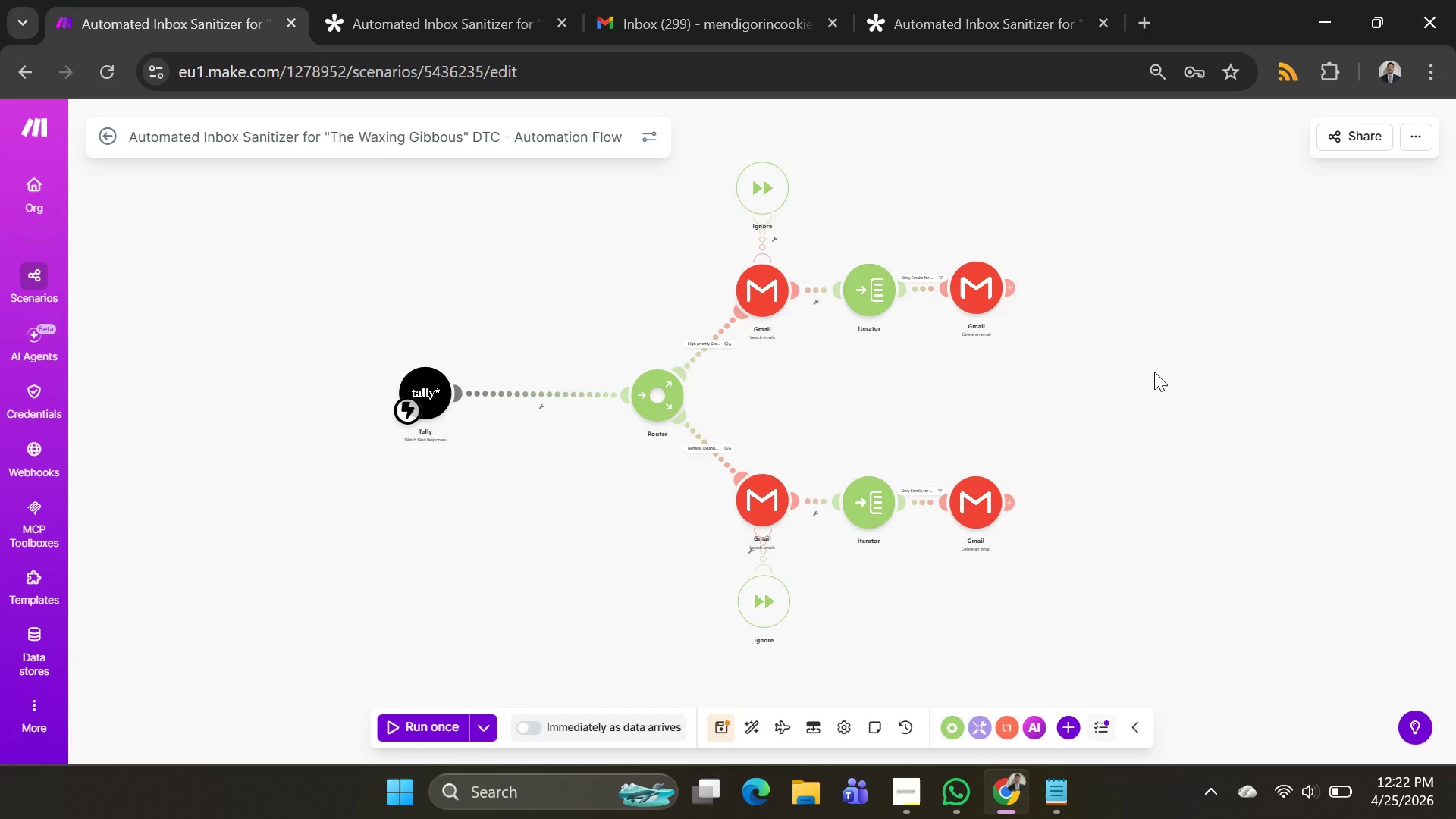 
wait(25.05)
 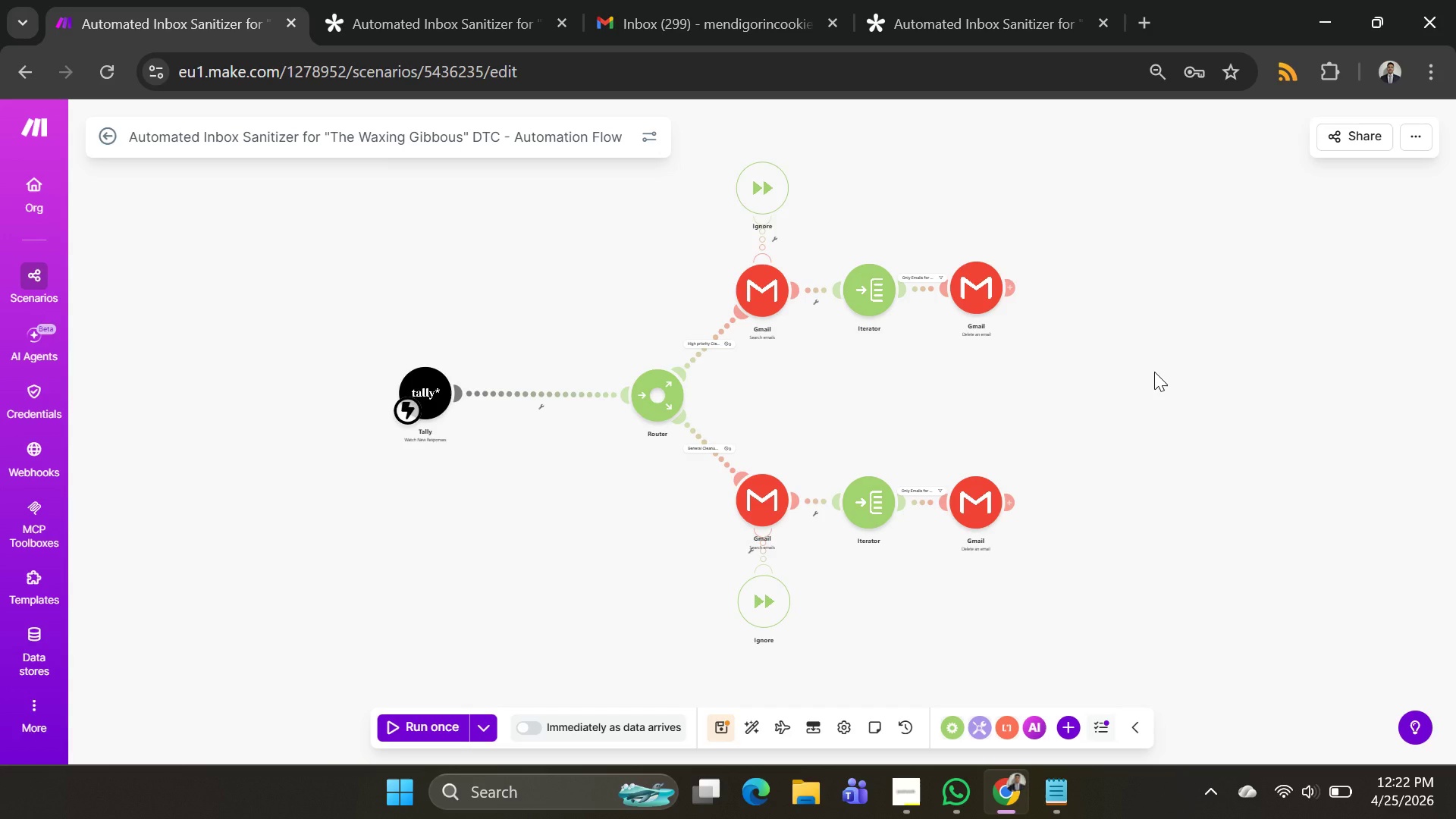 
left_click([880, 290])
 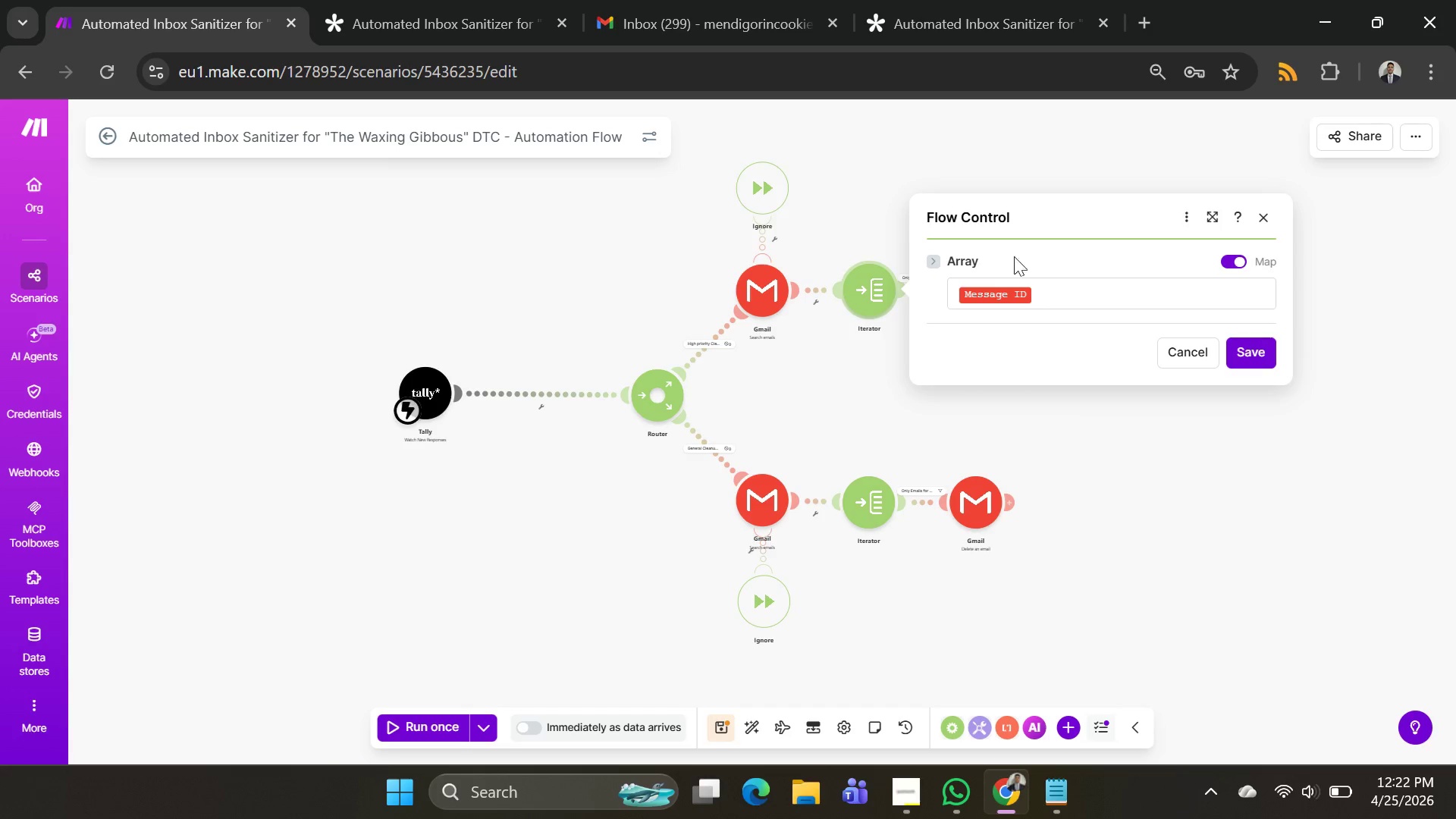 
mouse_move([992, 297])
 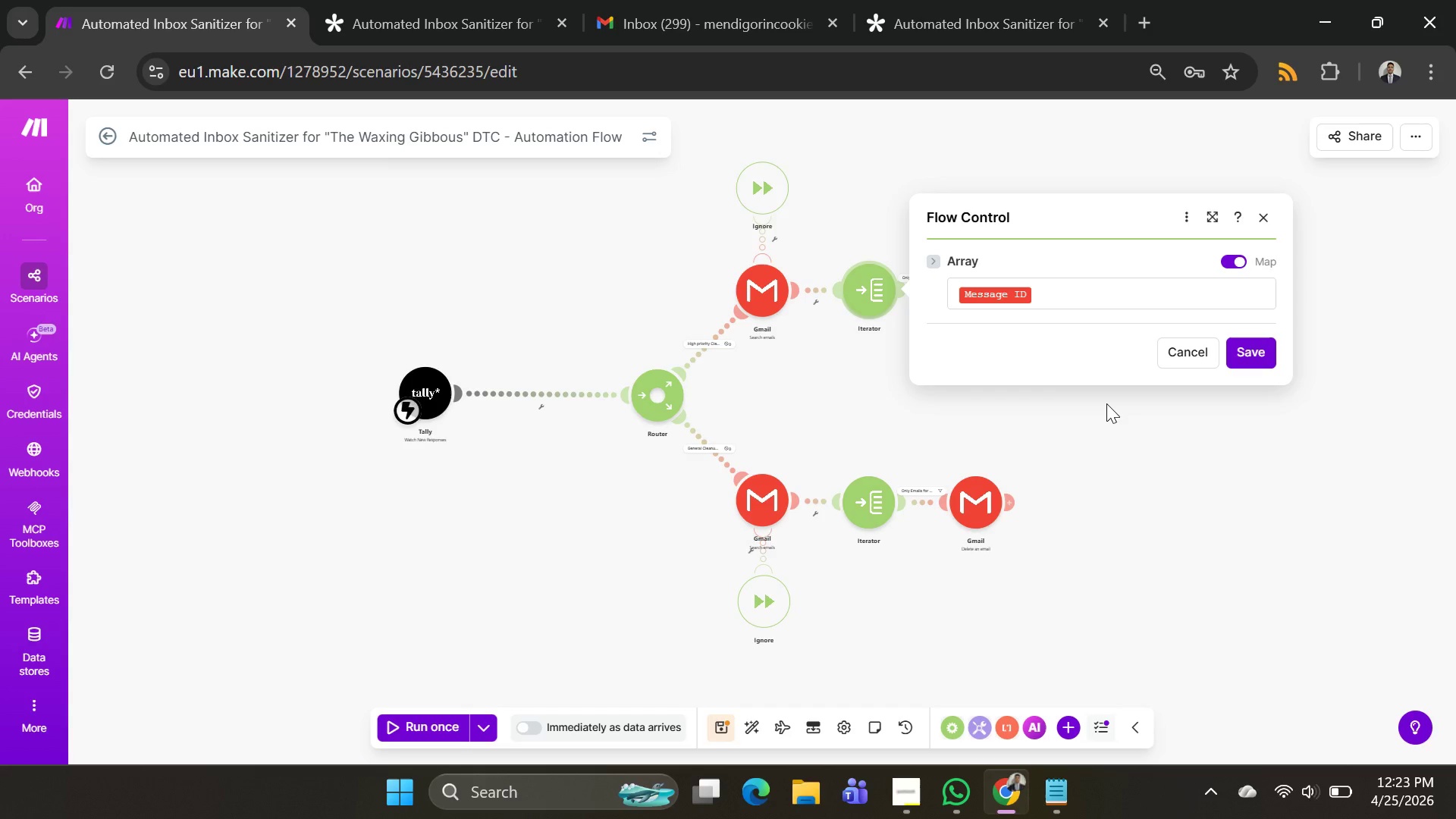 
wait(14.08)
 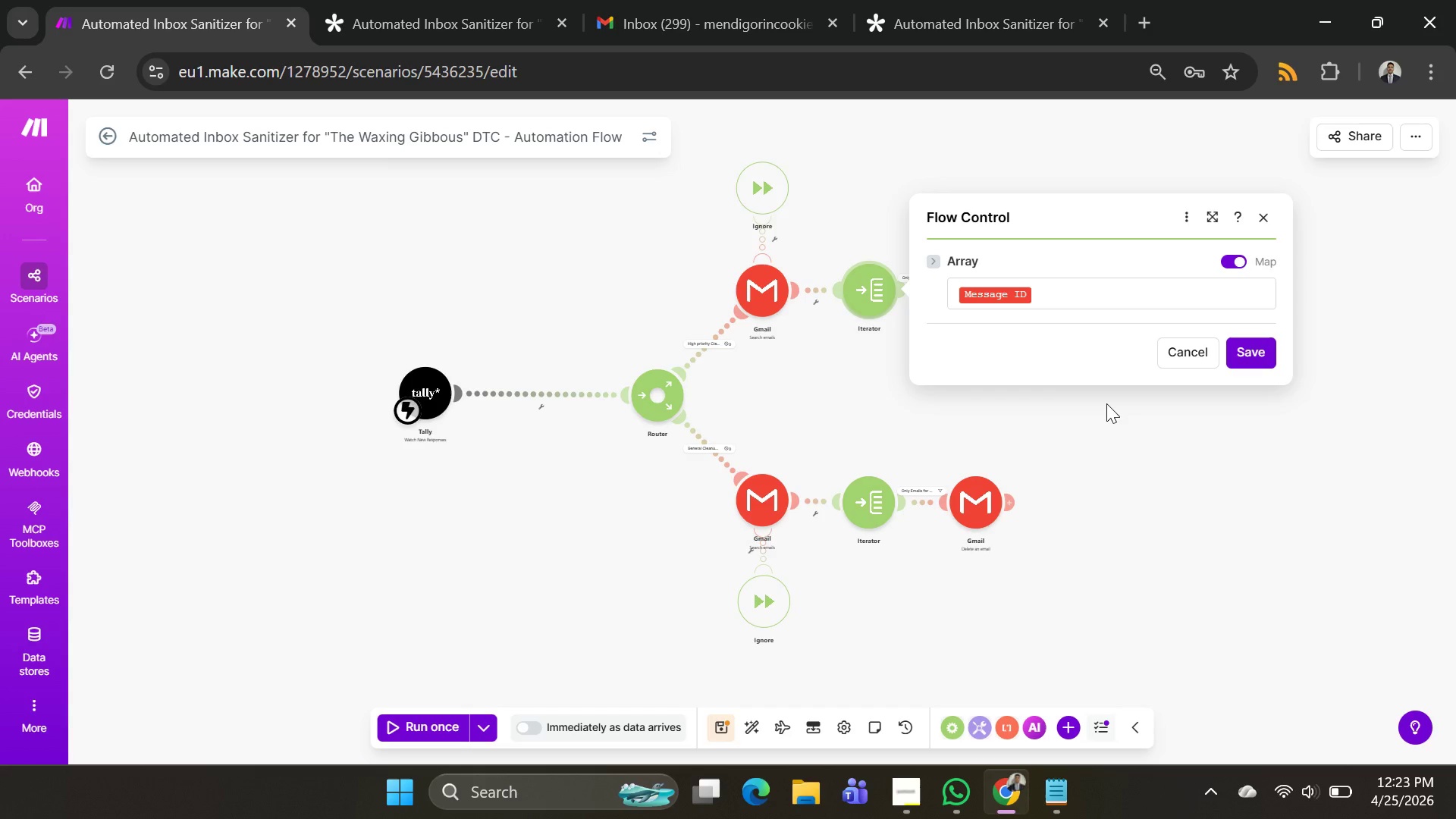 
left_click([1263, 360])
 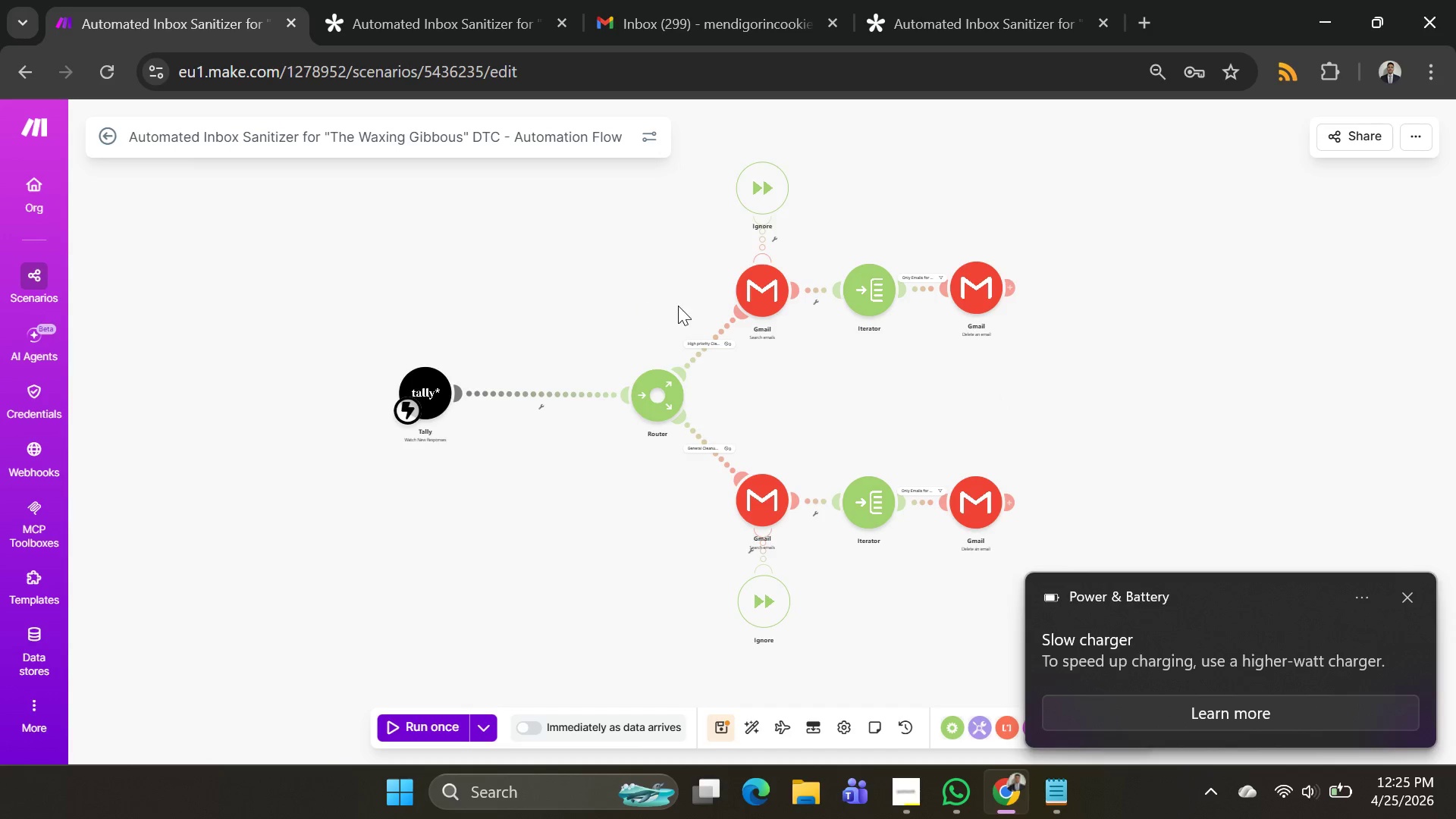 
wait(118.11)
 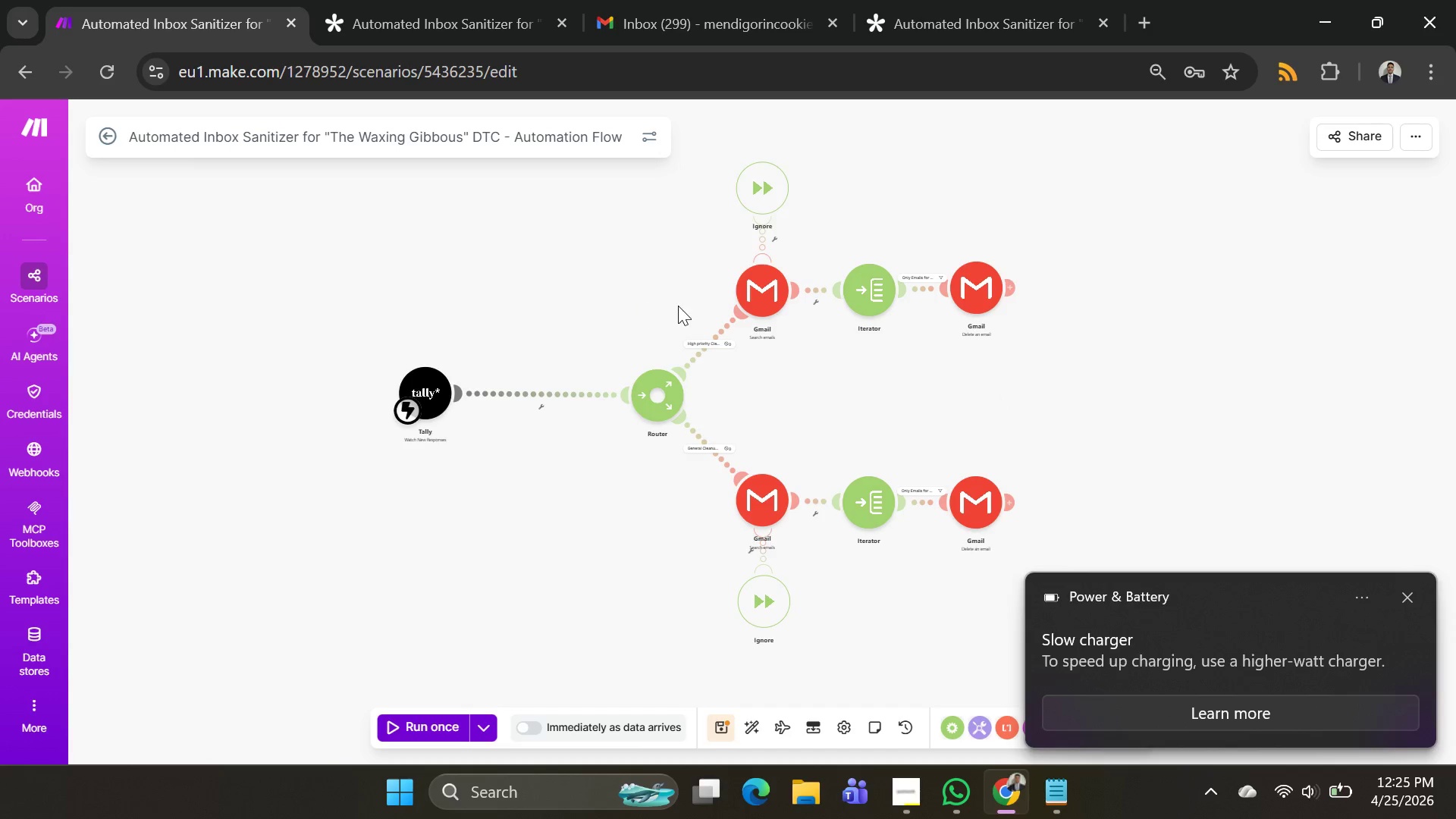 
left_click([394, 262])
 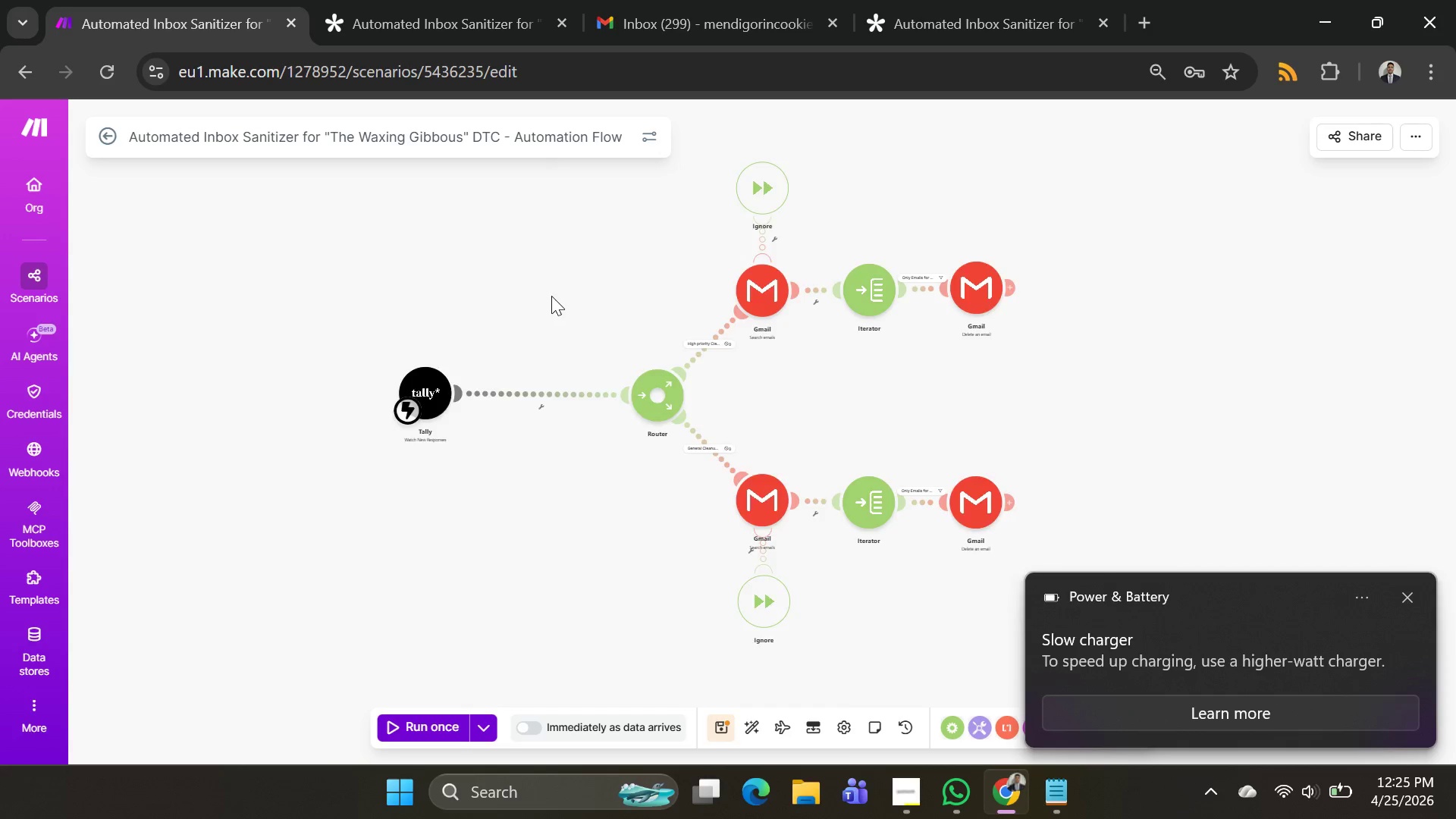 
scroll: coordinate [551, 296], scroll_direction: up, amount: 1.0
 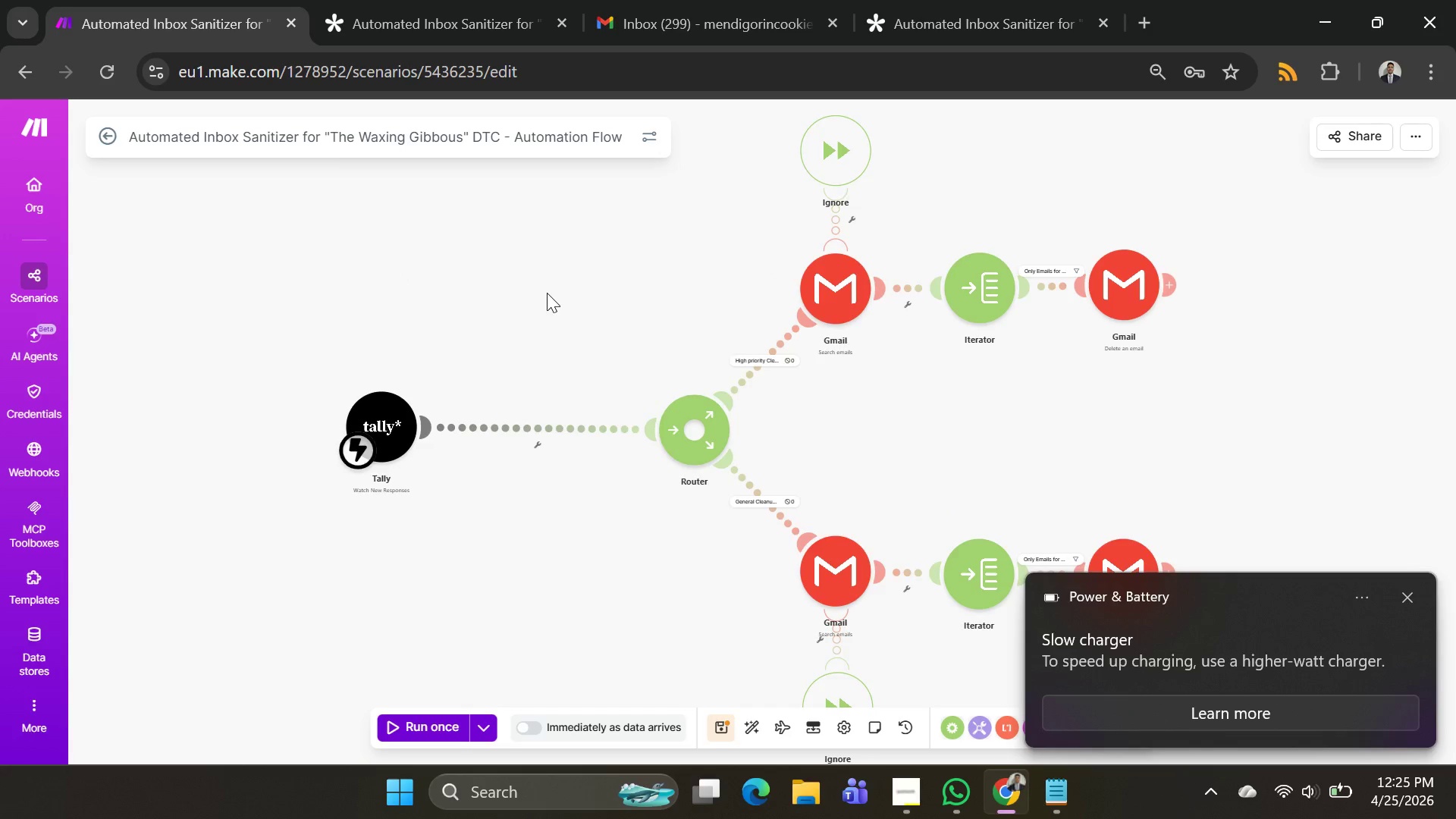 
scroll: coordinate [547, 293], scroll_direction: down, amount: 1.0
 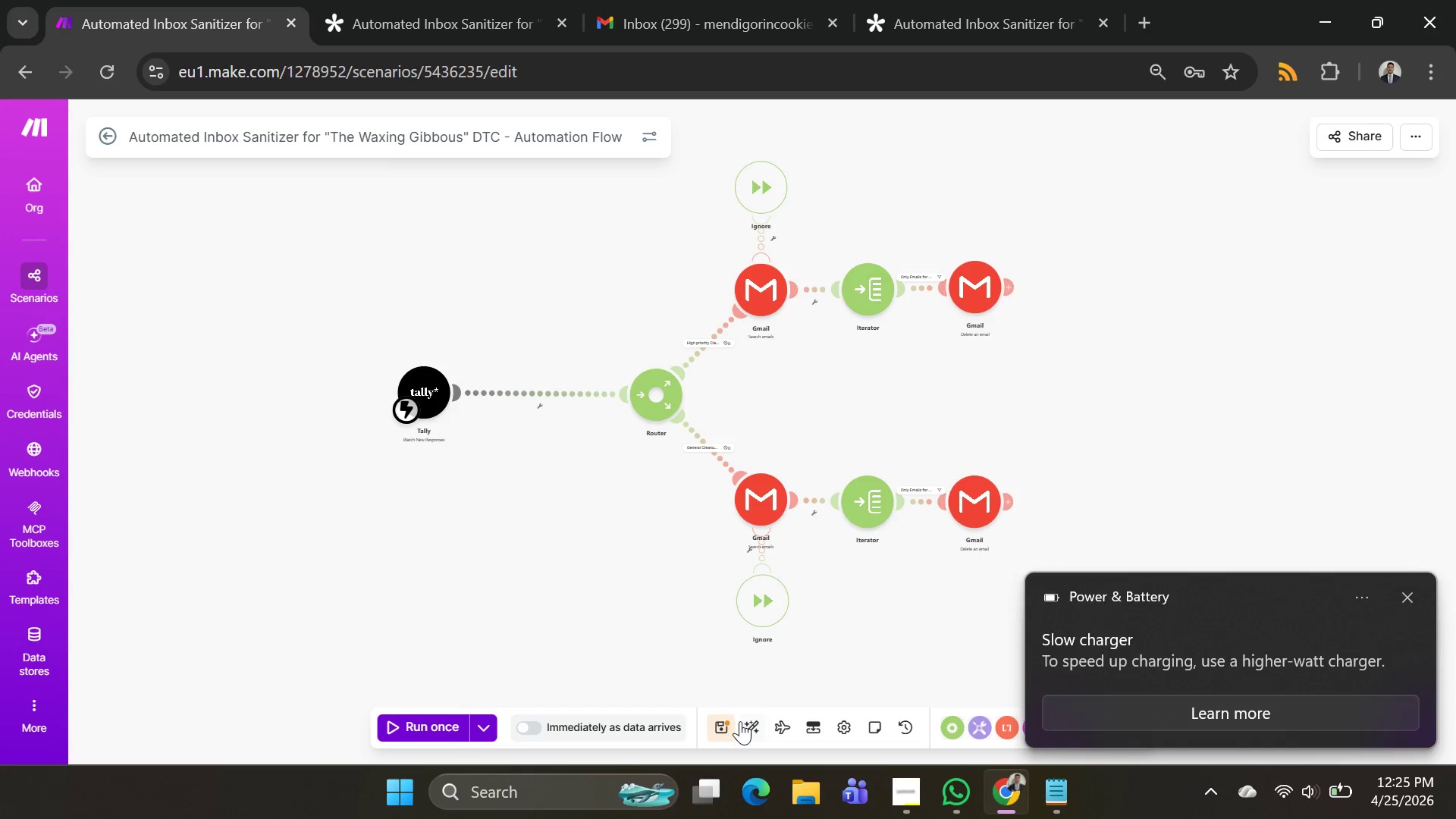 
left_click([745, 724])
 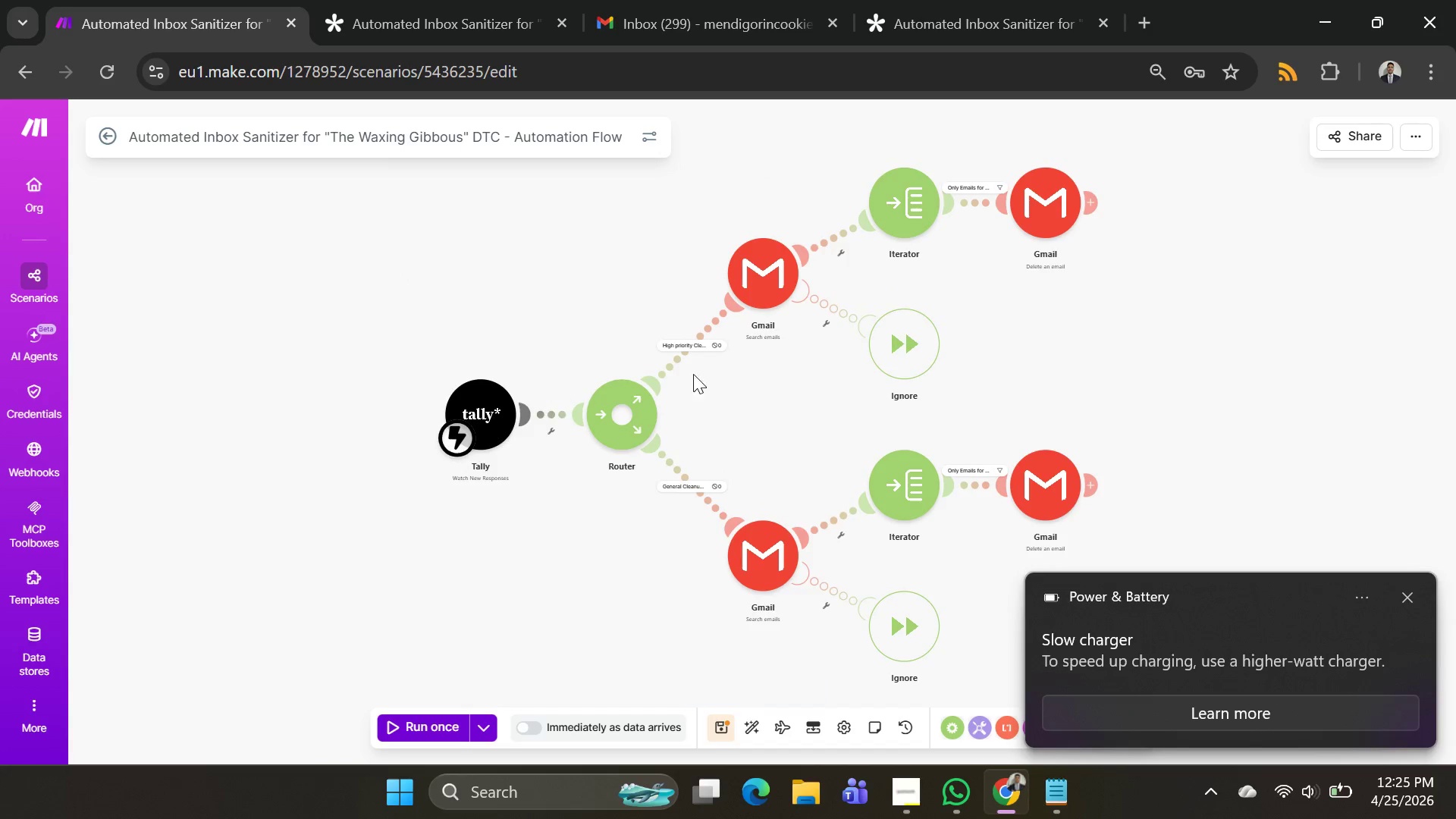 
left_click_drag(start_coordinate=[512, 301], to_coordinate=[407, 302])
 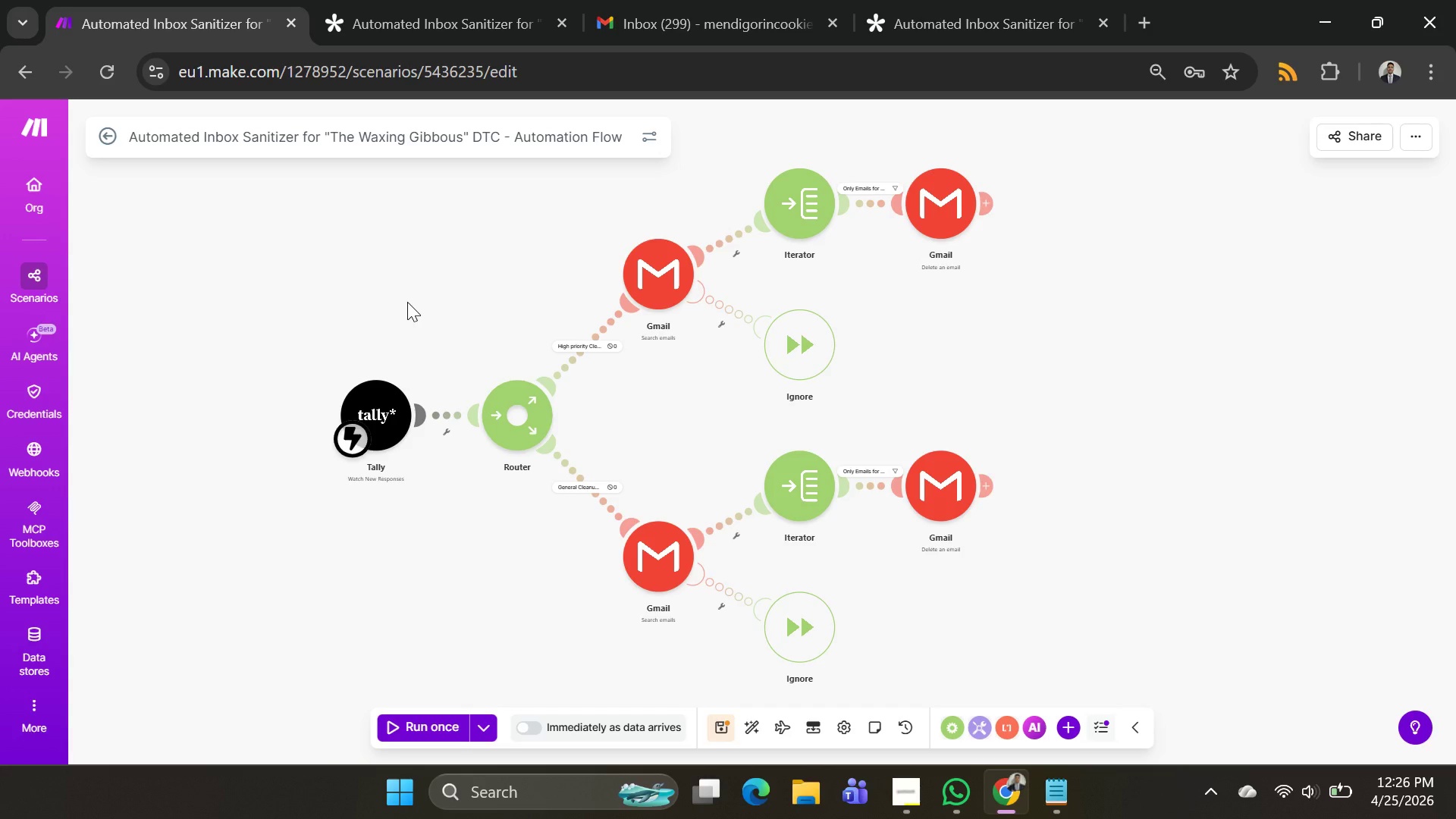 
wait(48.12)
 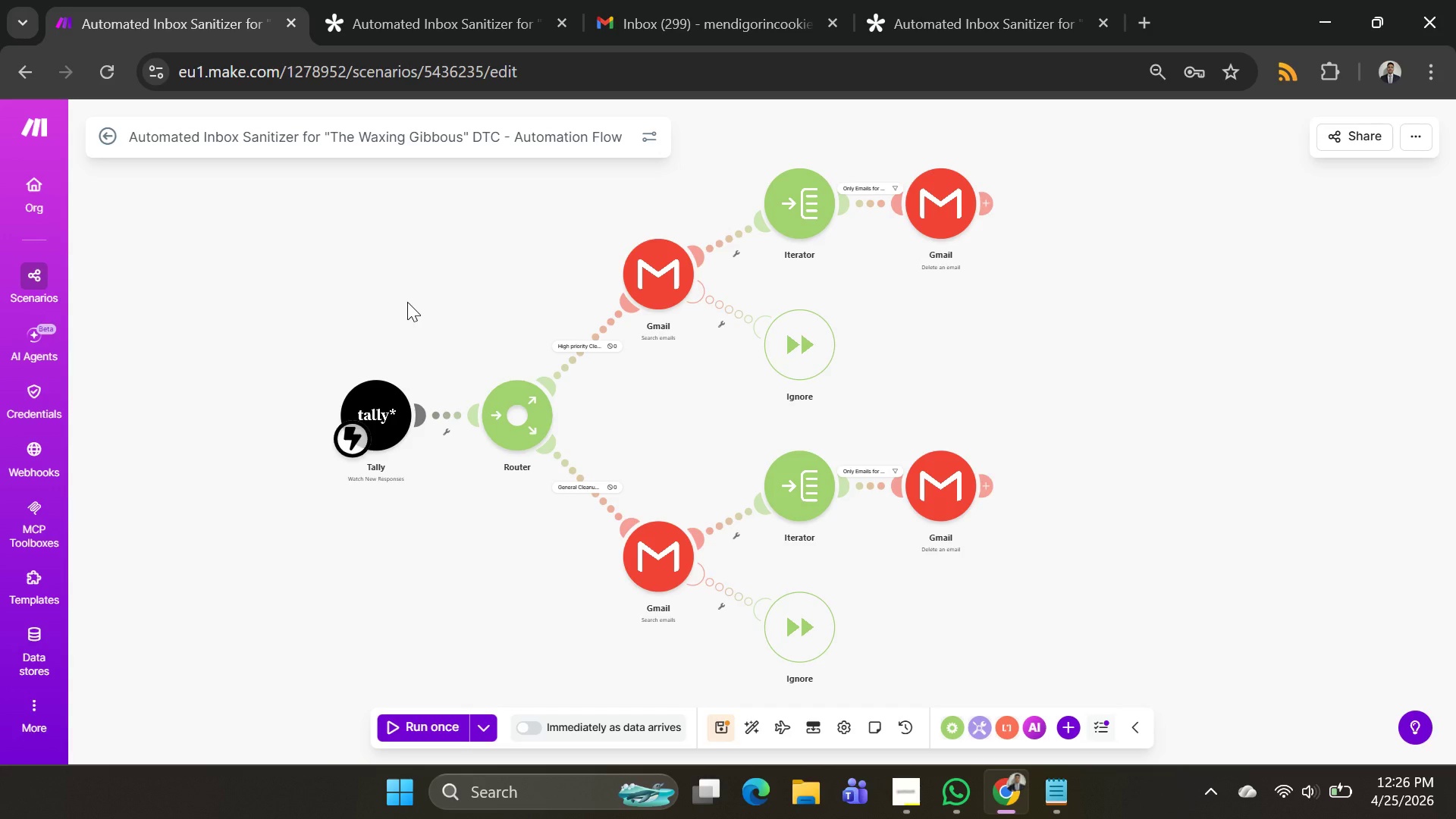 
left_click([779, 214])
 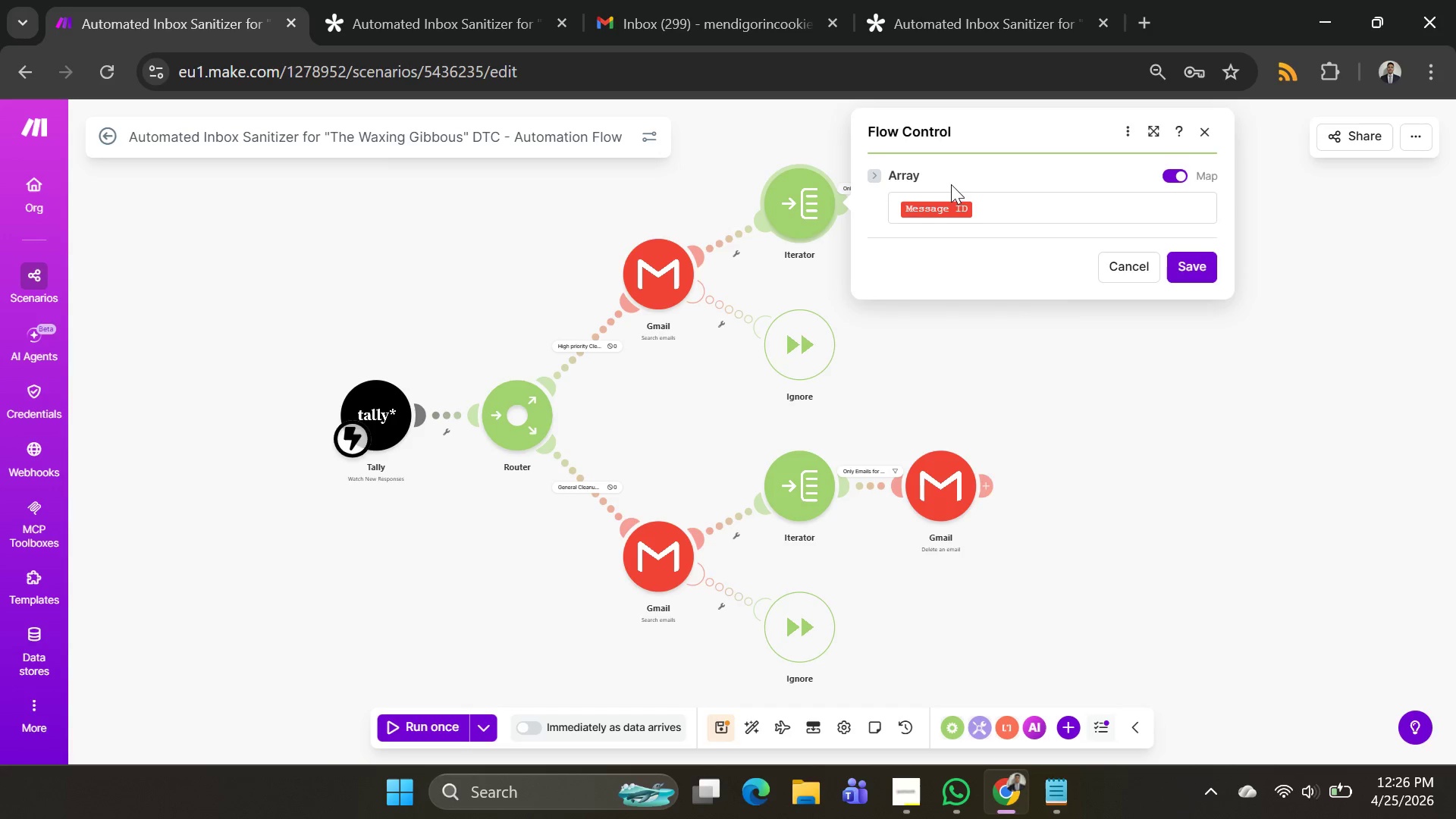 
left_click([977, 215])
 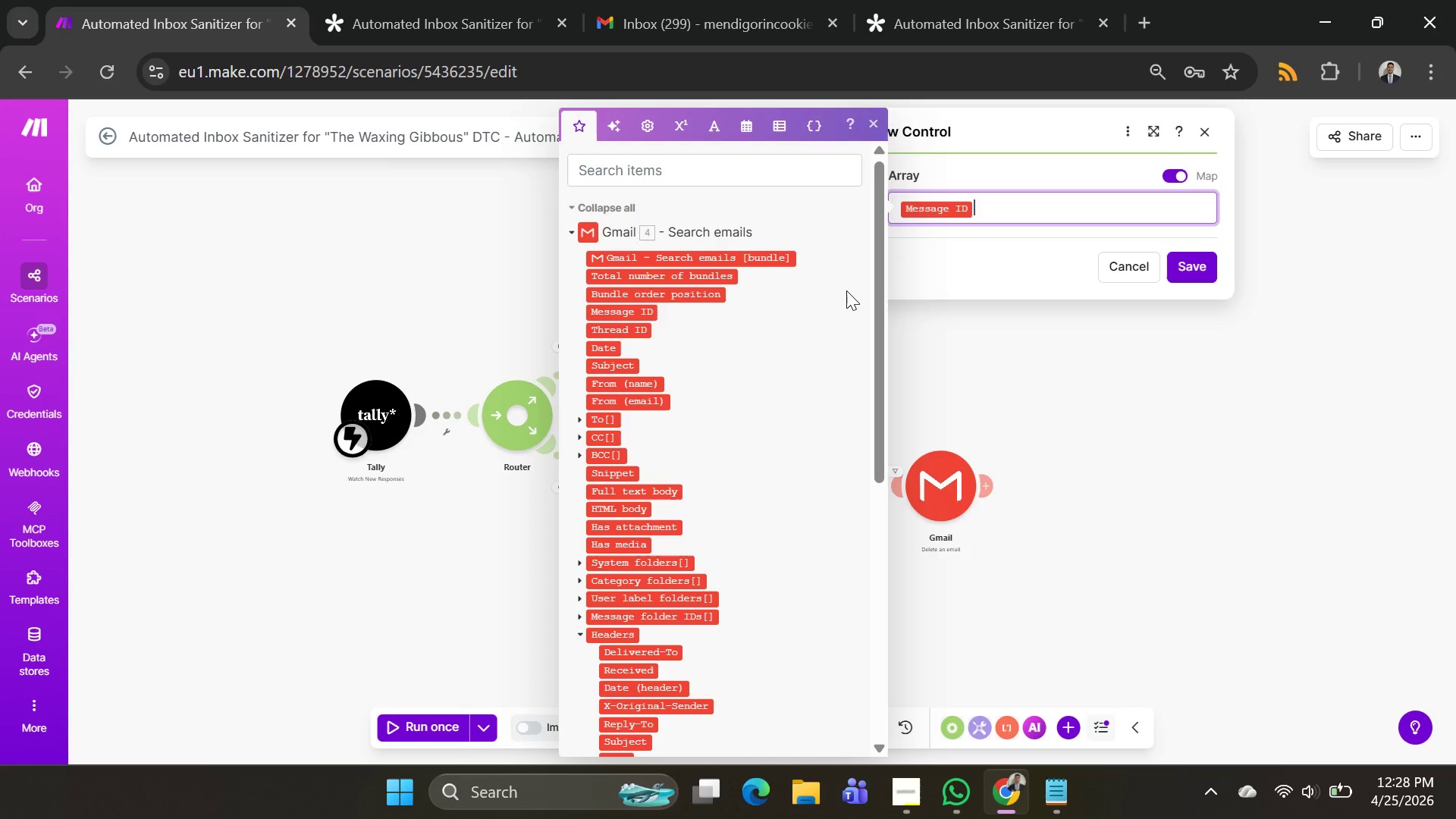 
wait(122.02)
 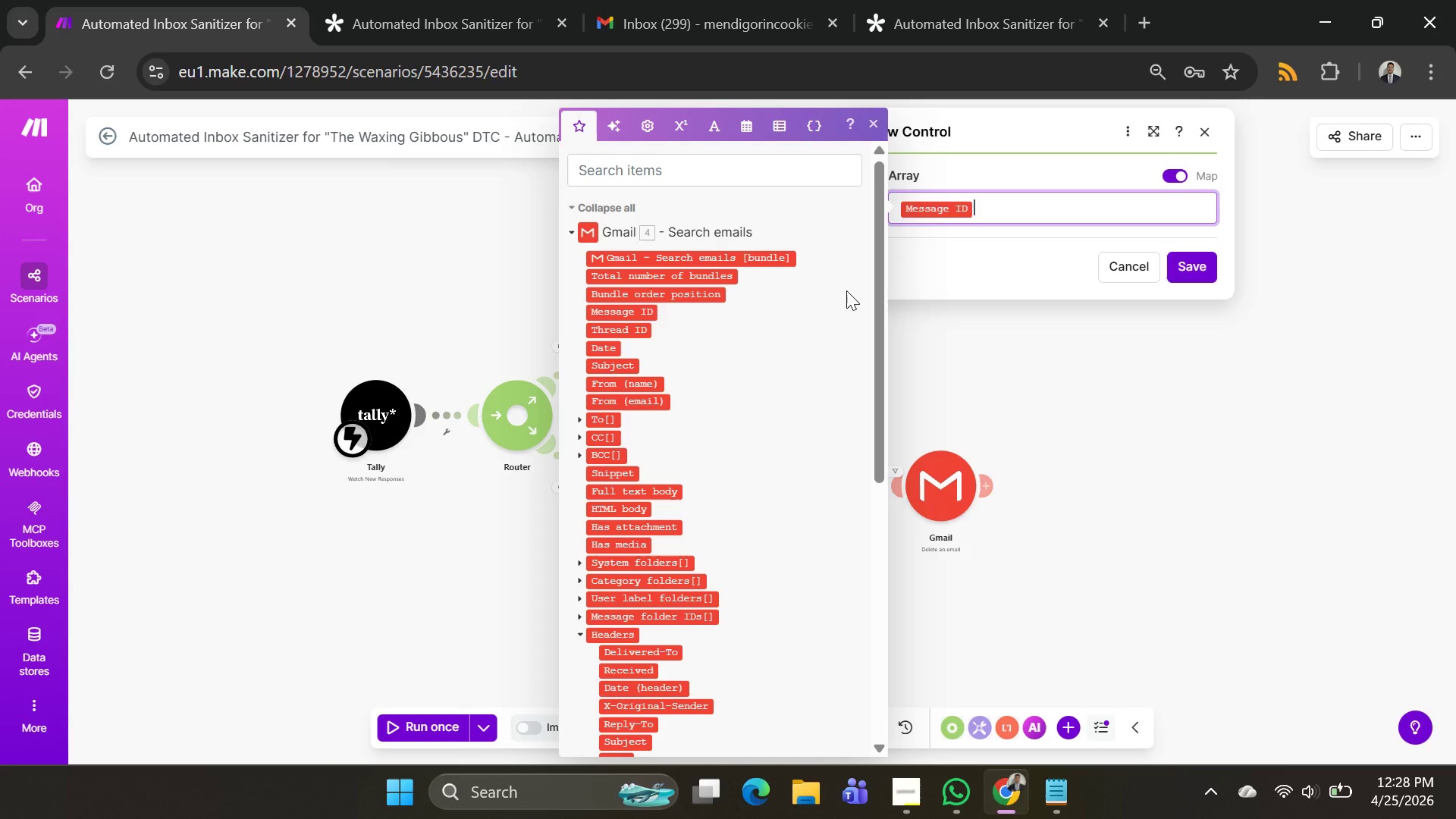 
left_click([918, 792])